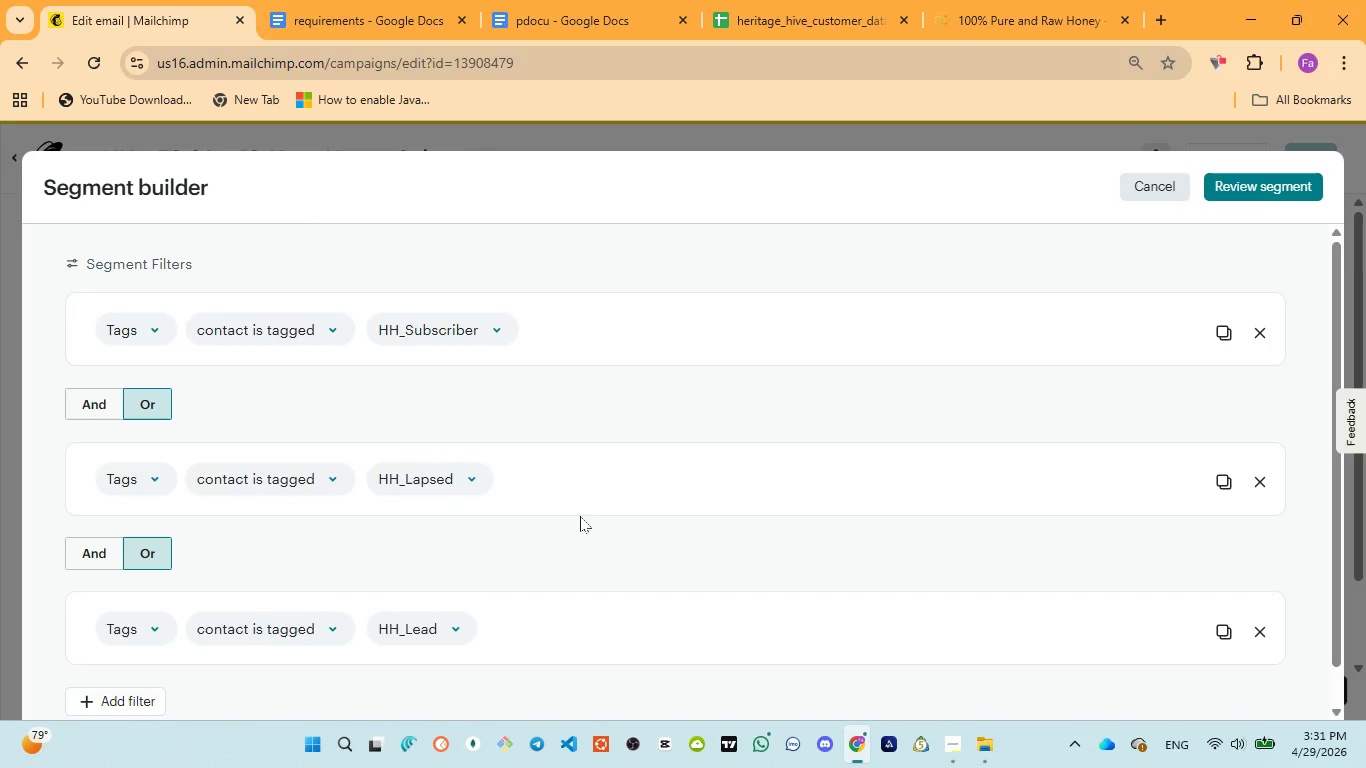 
scroll: coordinate [580, 516], scroll_direction: down, amount: 1.0
 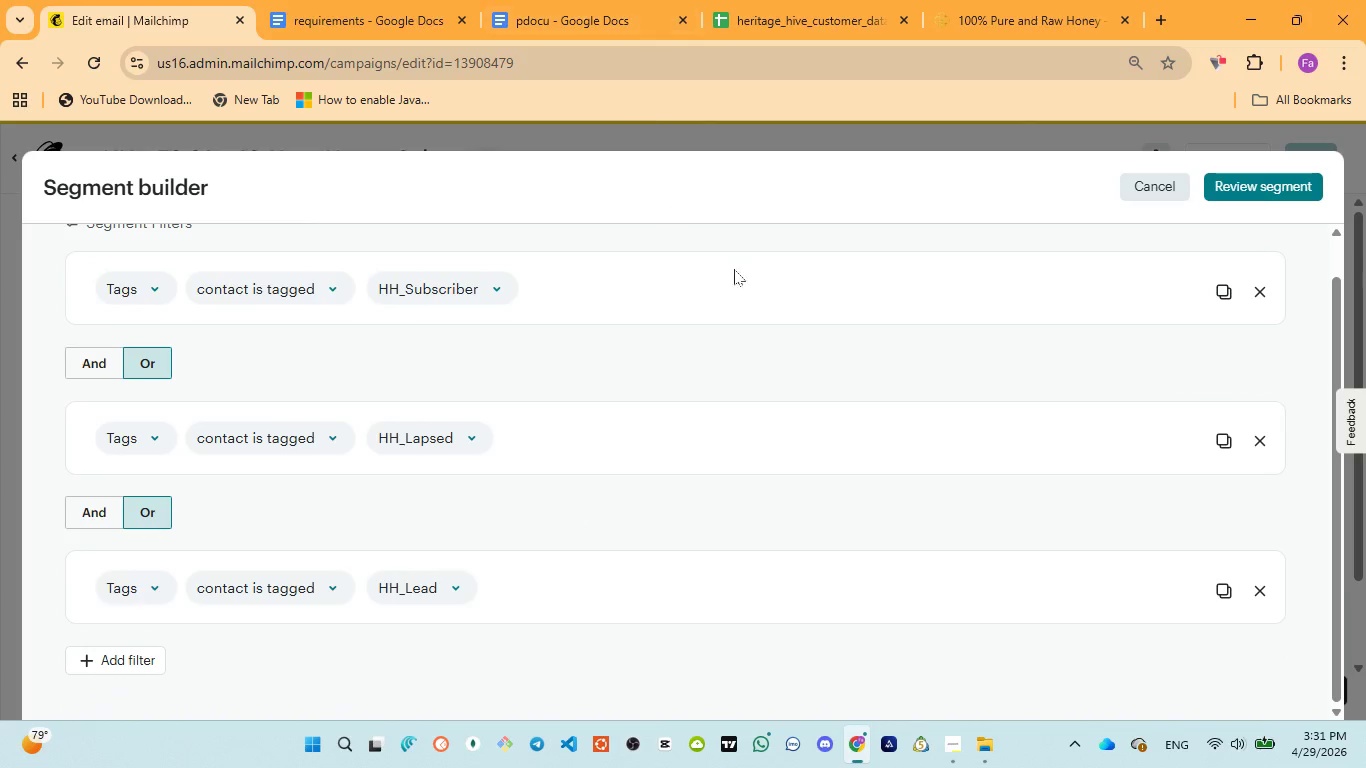 
left_click([1212, 181])
 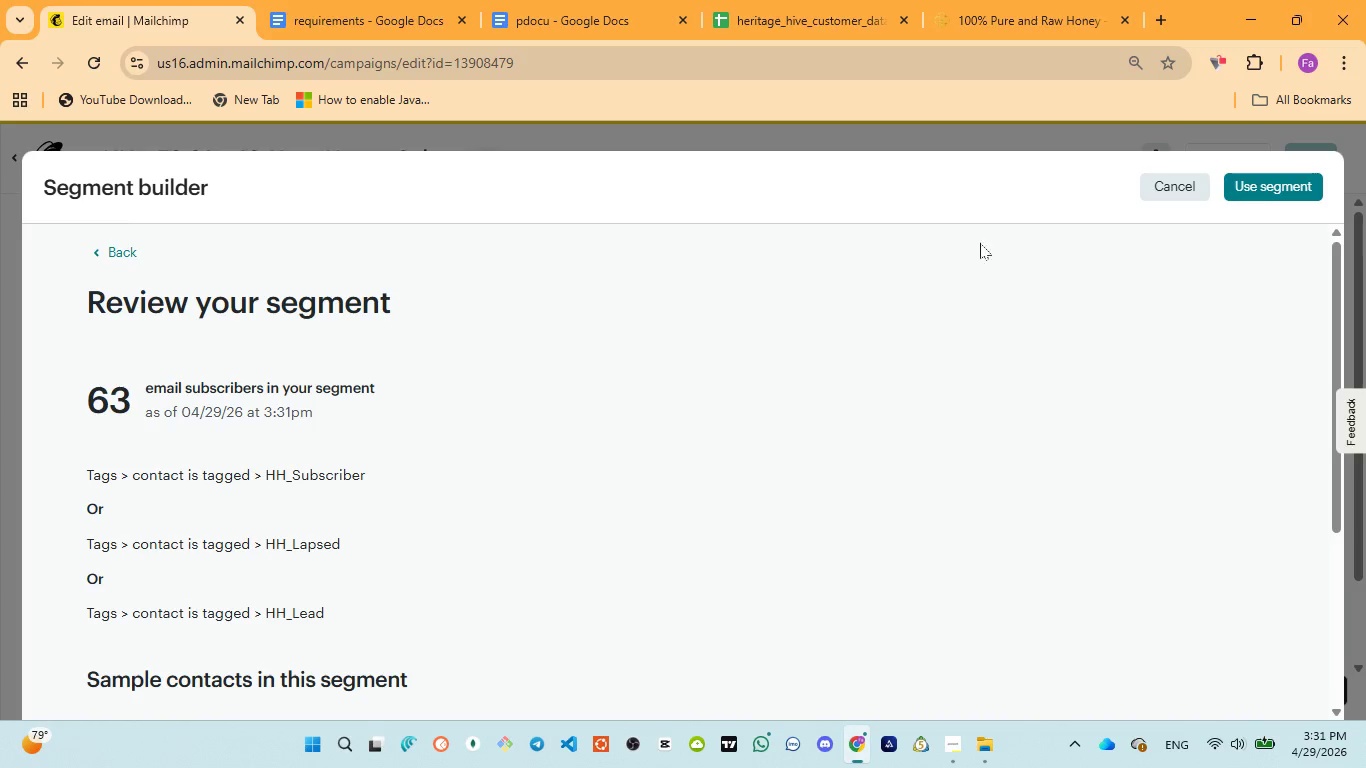 
left_click([115, 244])
 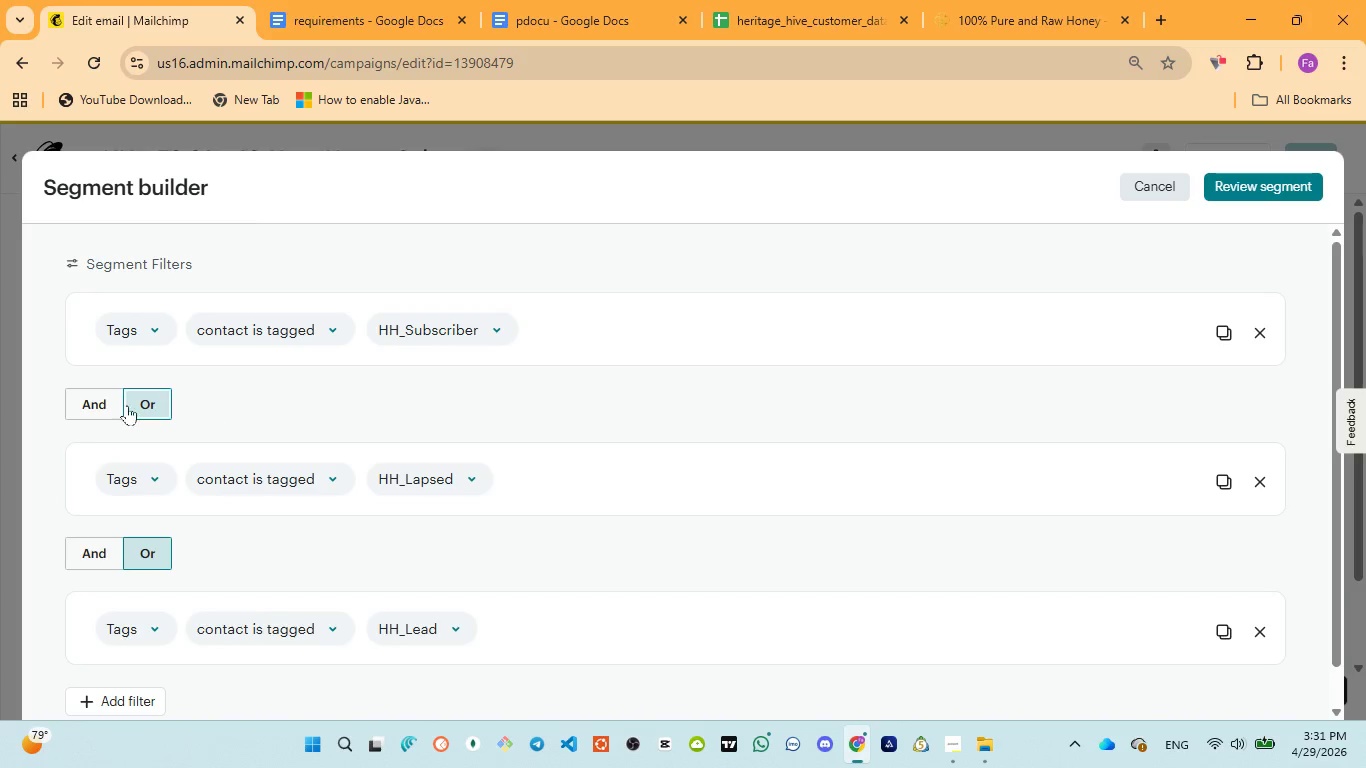 
left_click([94, 403])
 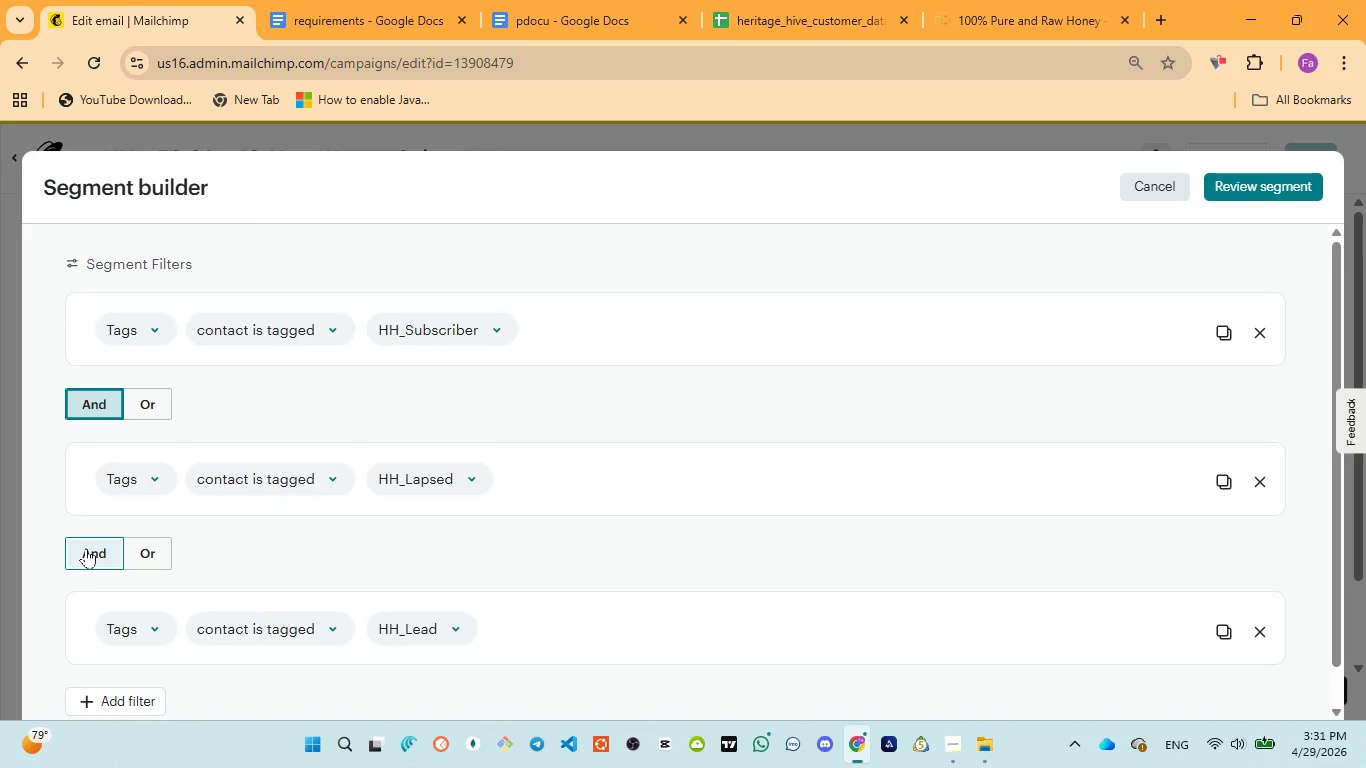 
left_click([86, 548])
 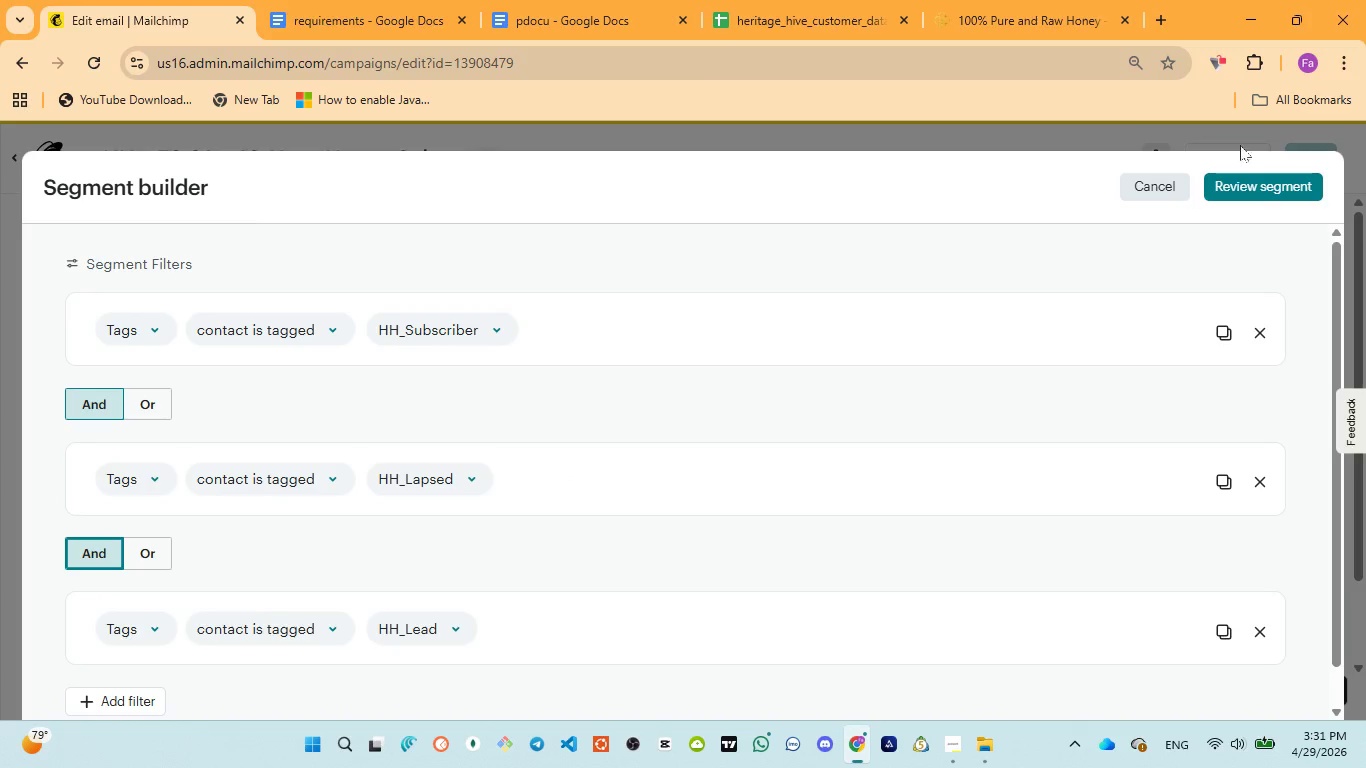 
left_click([1263, 187])
 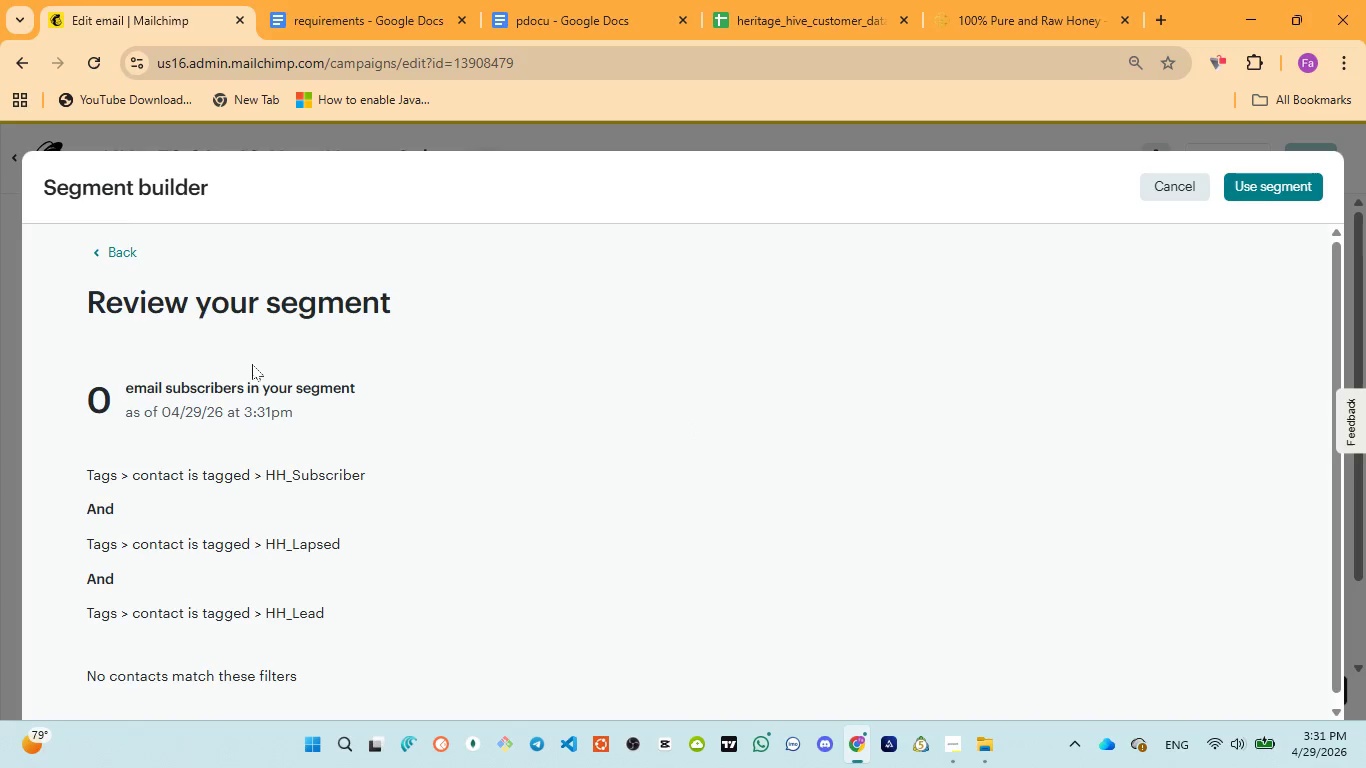 
left_click([98, 251])
 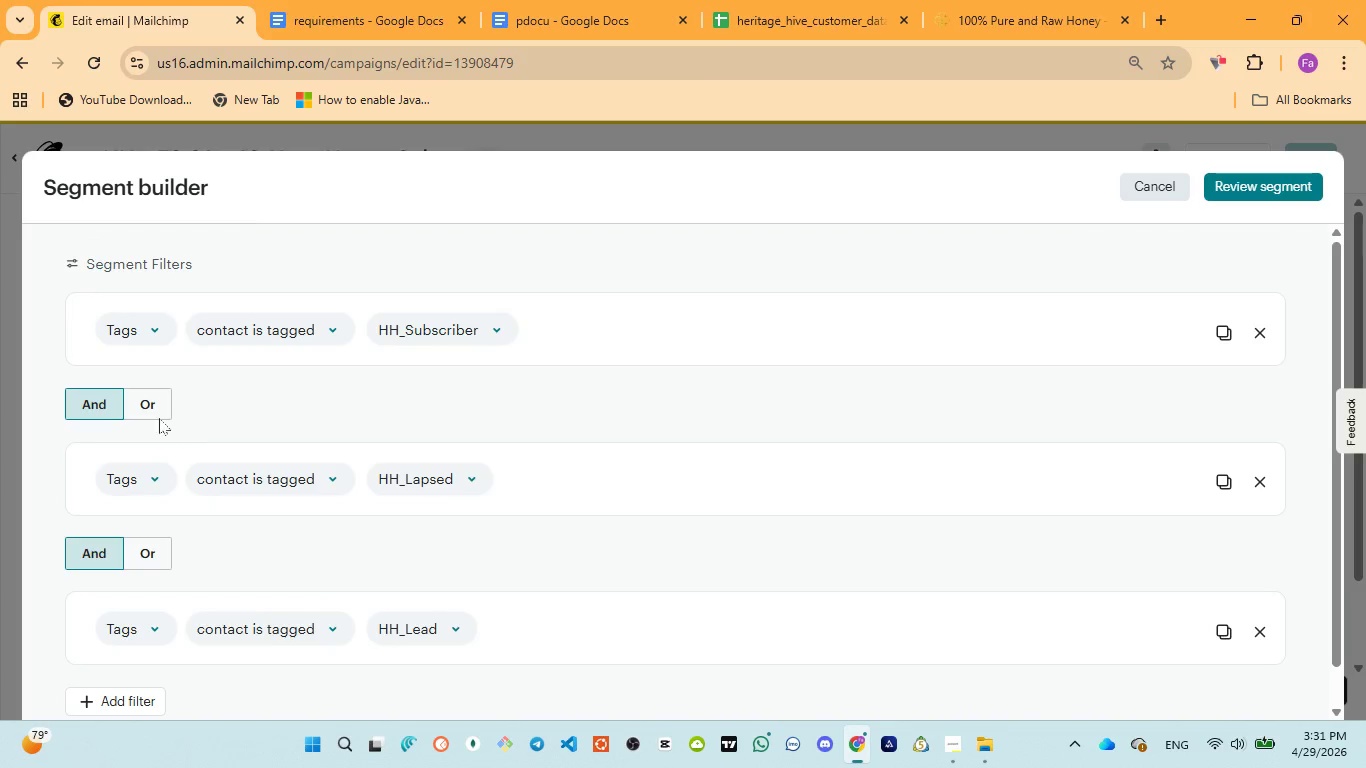 
left_click([150, 397])
 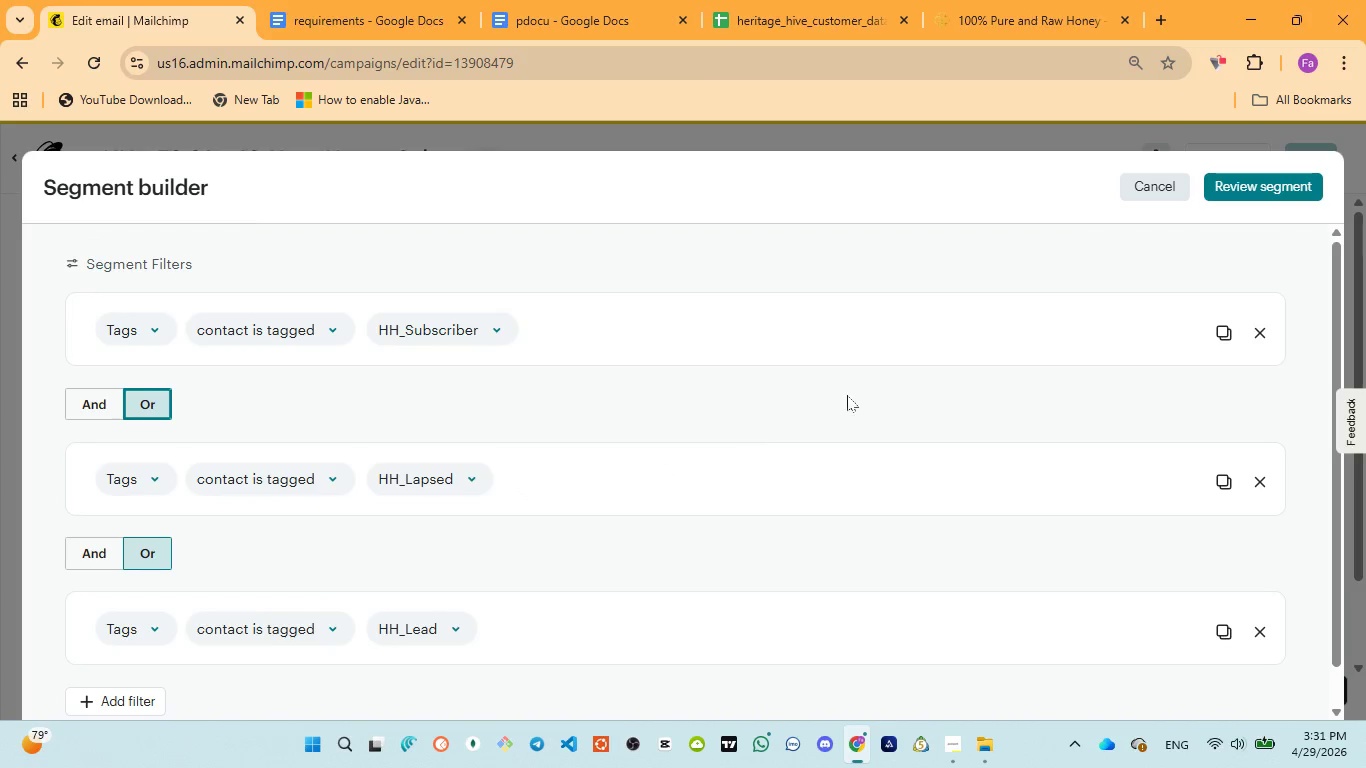 
left_click([1240, 186])
 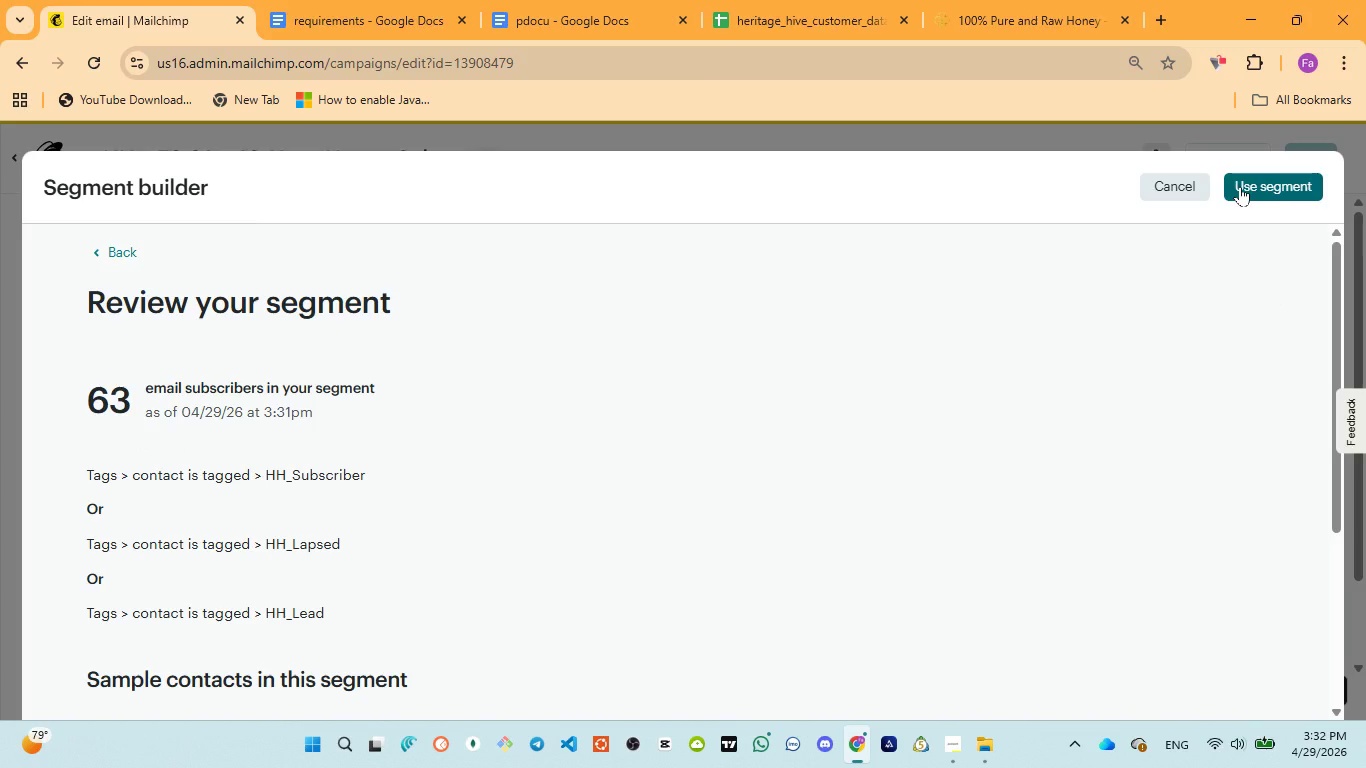 
scroll: coordinate [898, 407], scroll_direction: up, amount: 1.0
 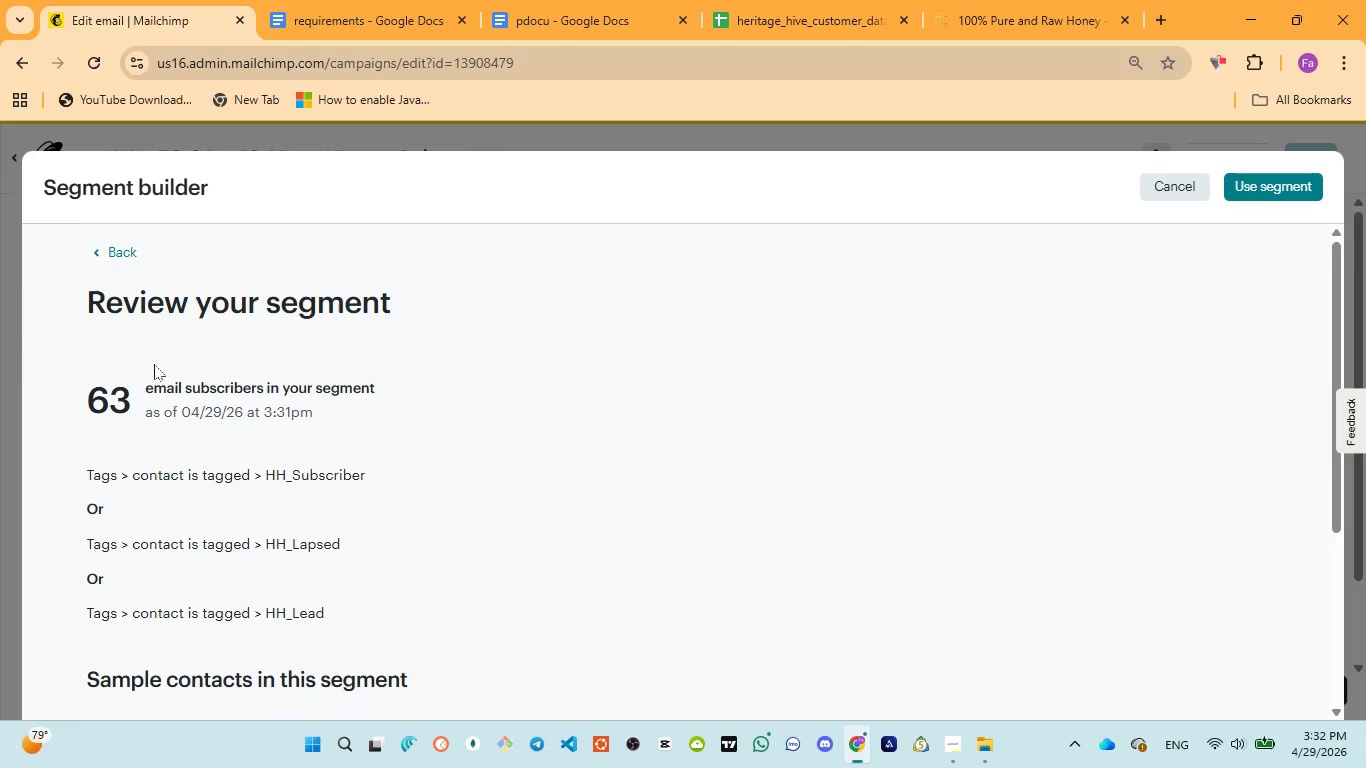 
left_click_drag(start_coordinate=[62, 301], to_coordinate=[333, 407])
 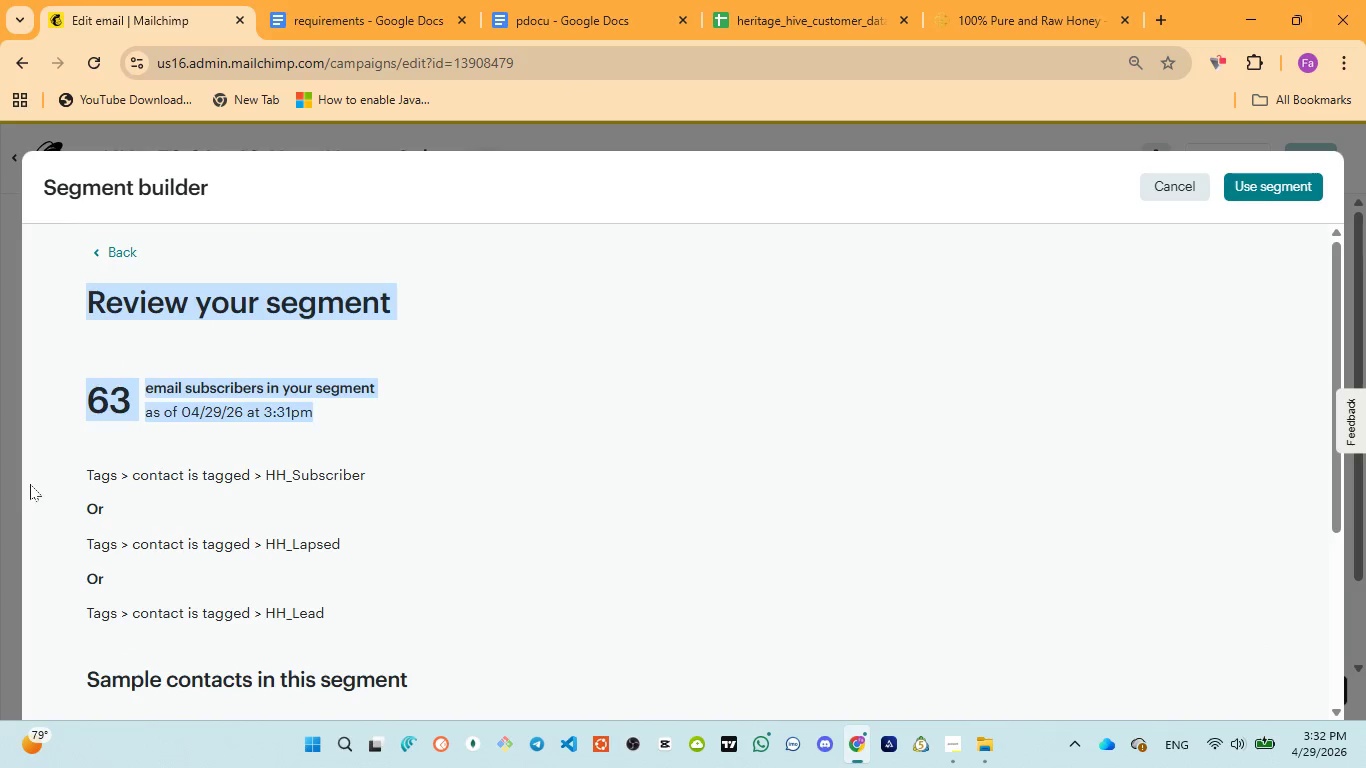 
left_click_drag(start_coordinate=[42, 480], to_coordinate=[361, 631])
 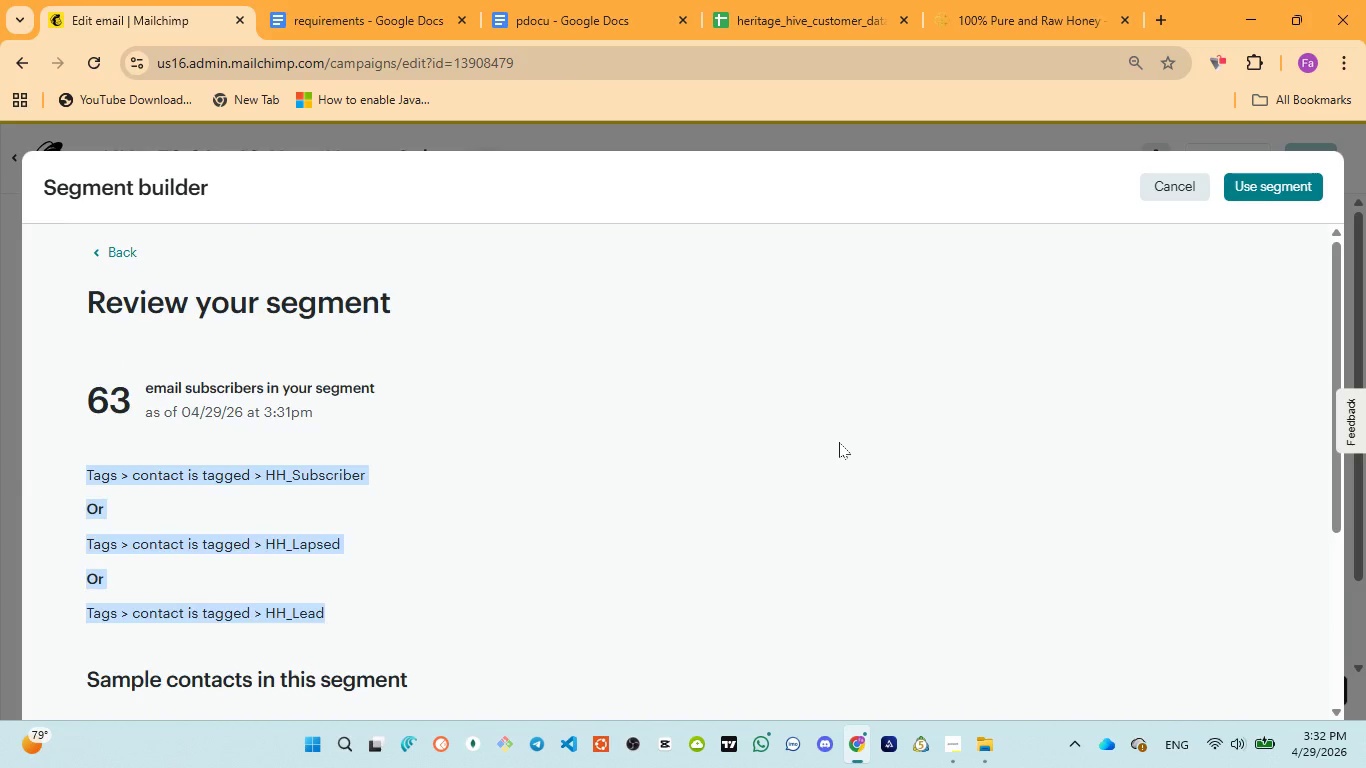 
scroll: coordinate [839, 442], scroll_direction: down, amount: 2.0
 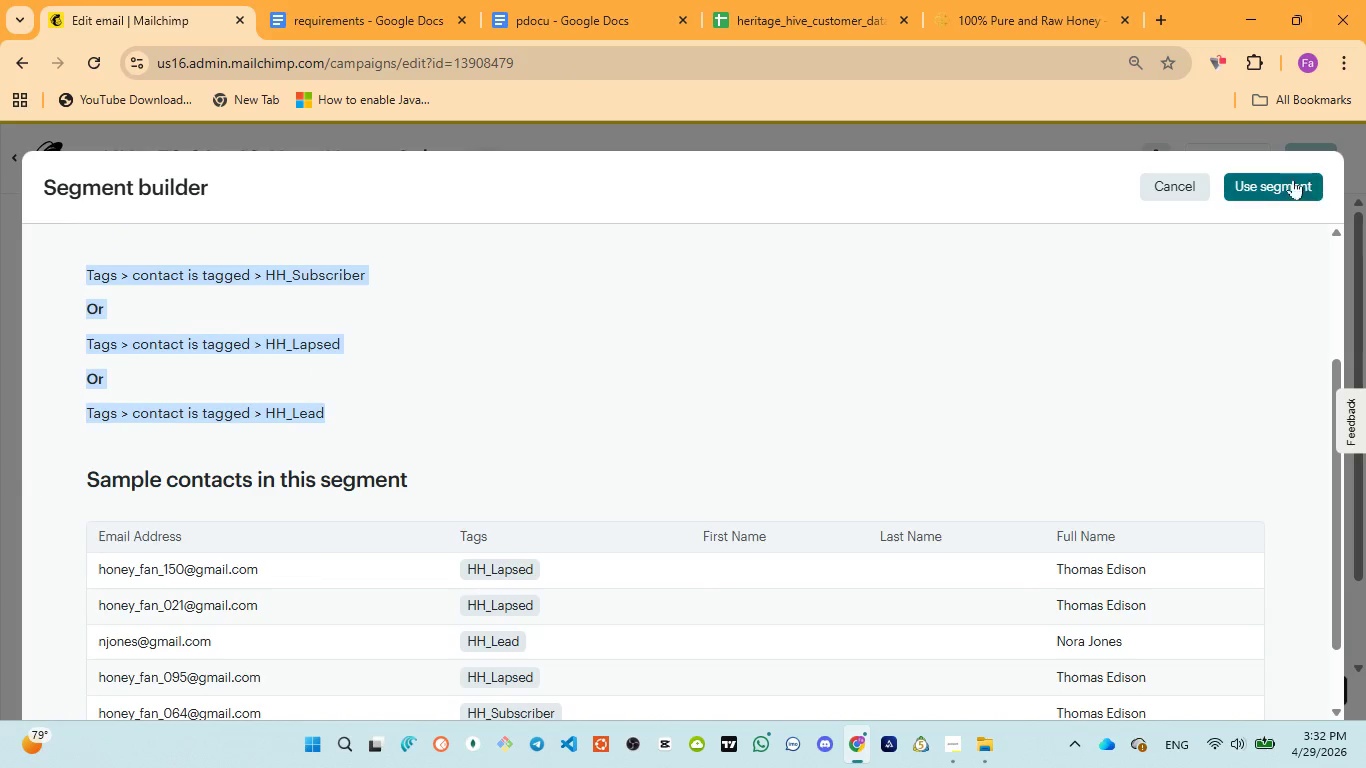 
left_click([1274, 191])
 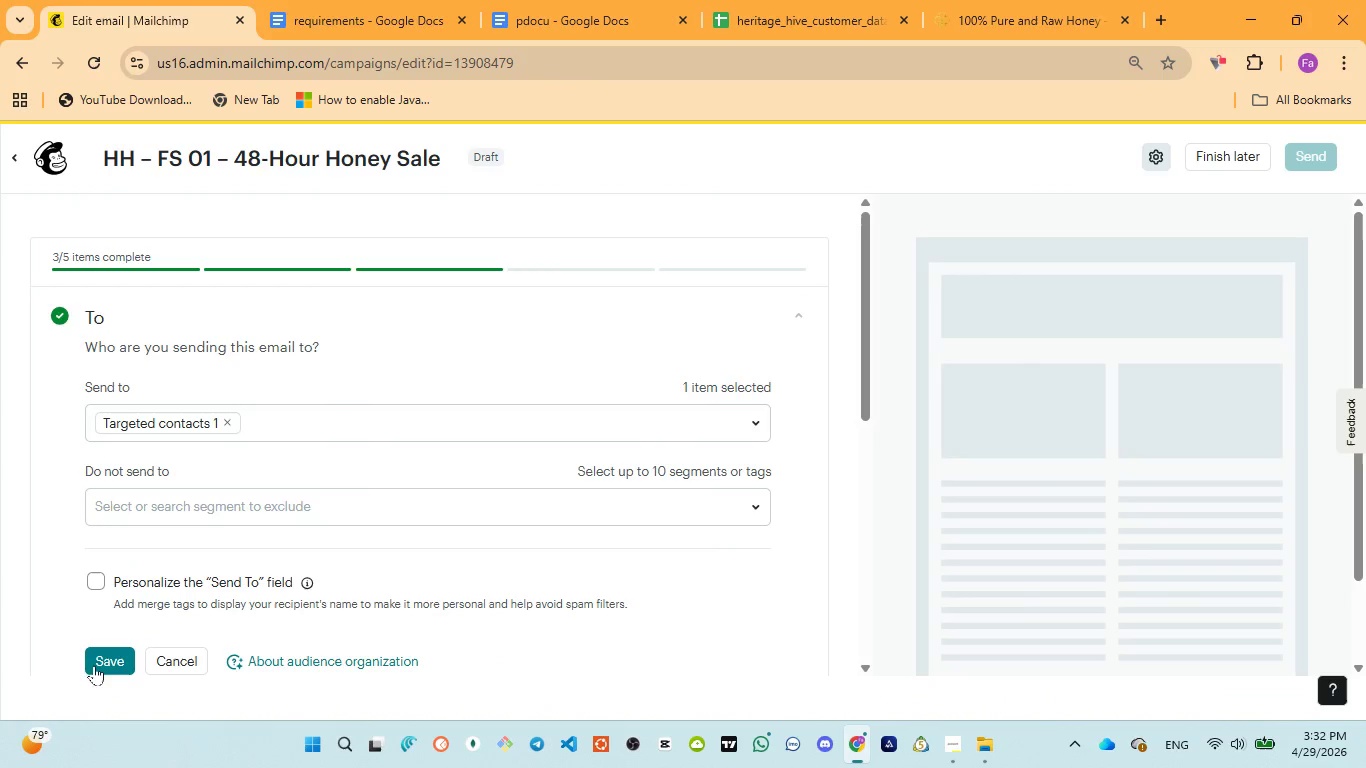 
left_click([91, 662])
 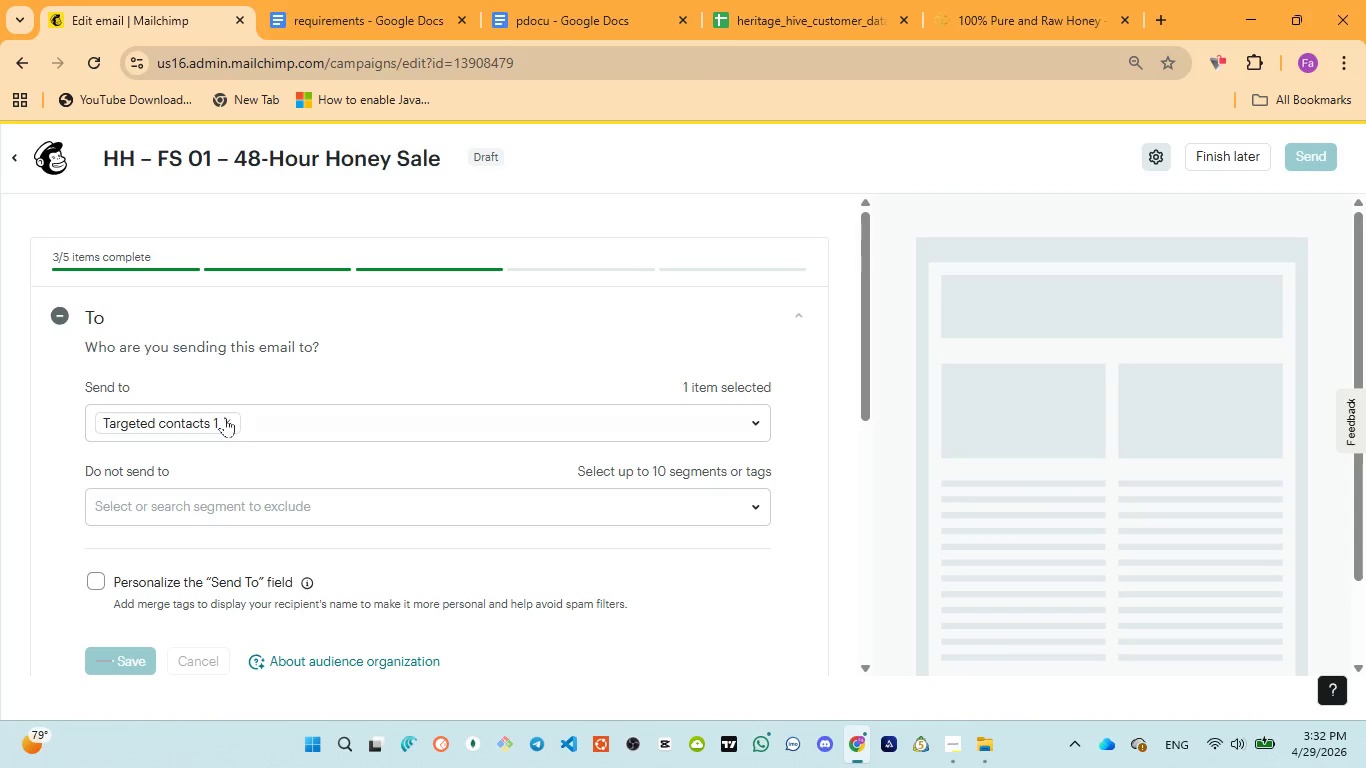 
mouse_move([261, 308])
 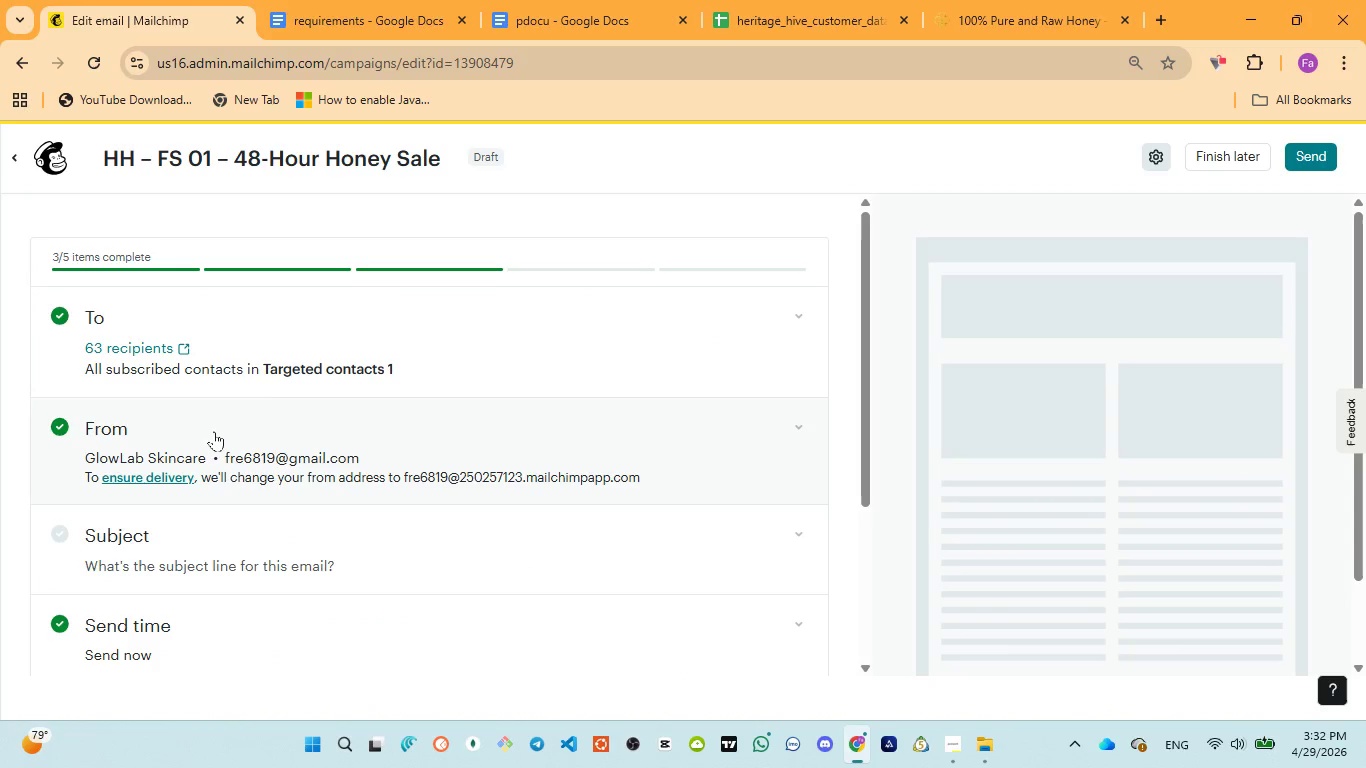 
scroll: coordinate [216, 431], scroll_direction: down, amount: 1.0
 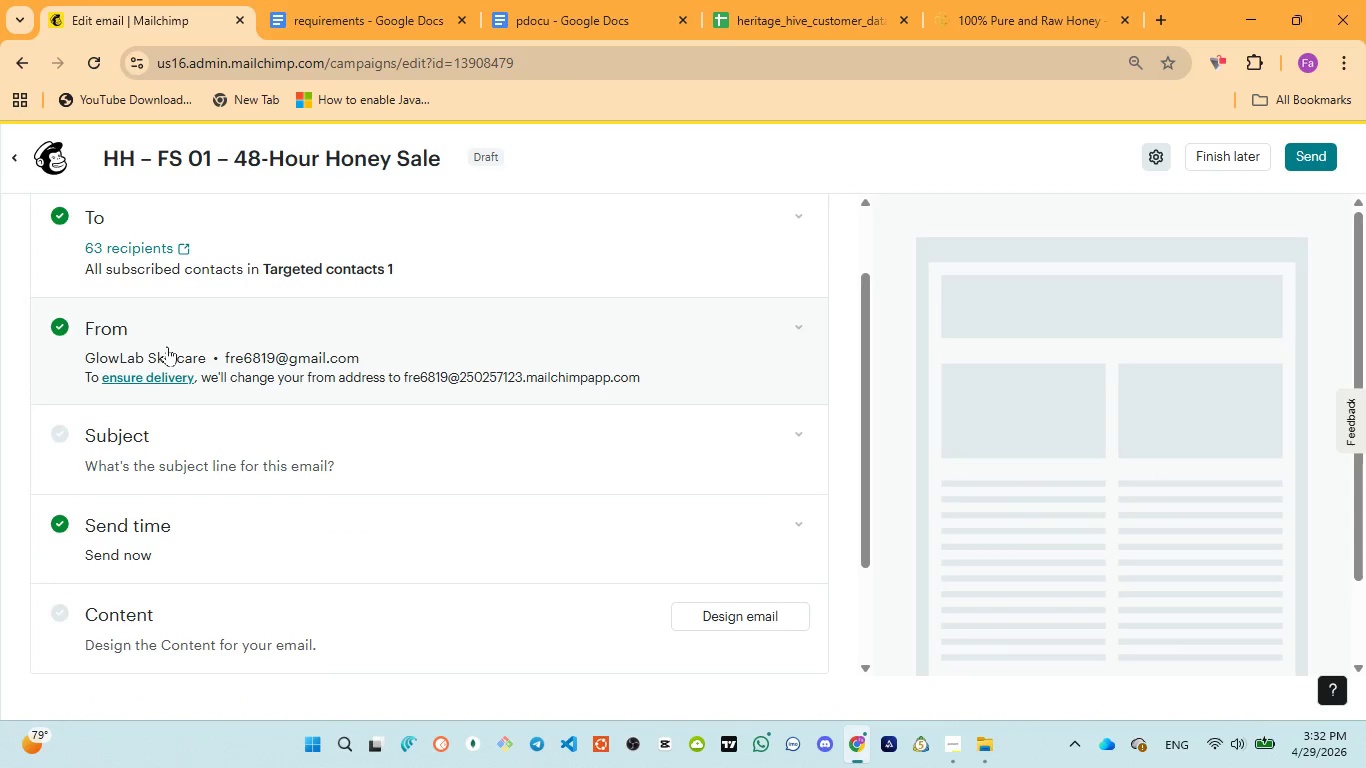 
left_click([167, 344])
 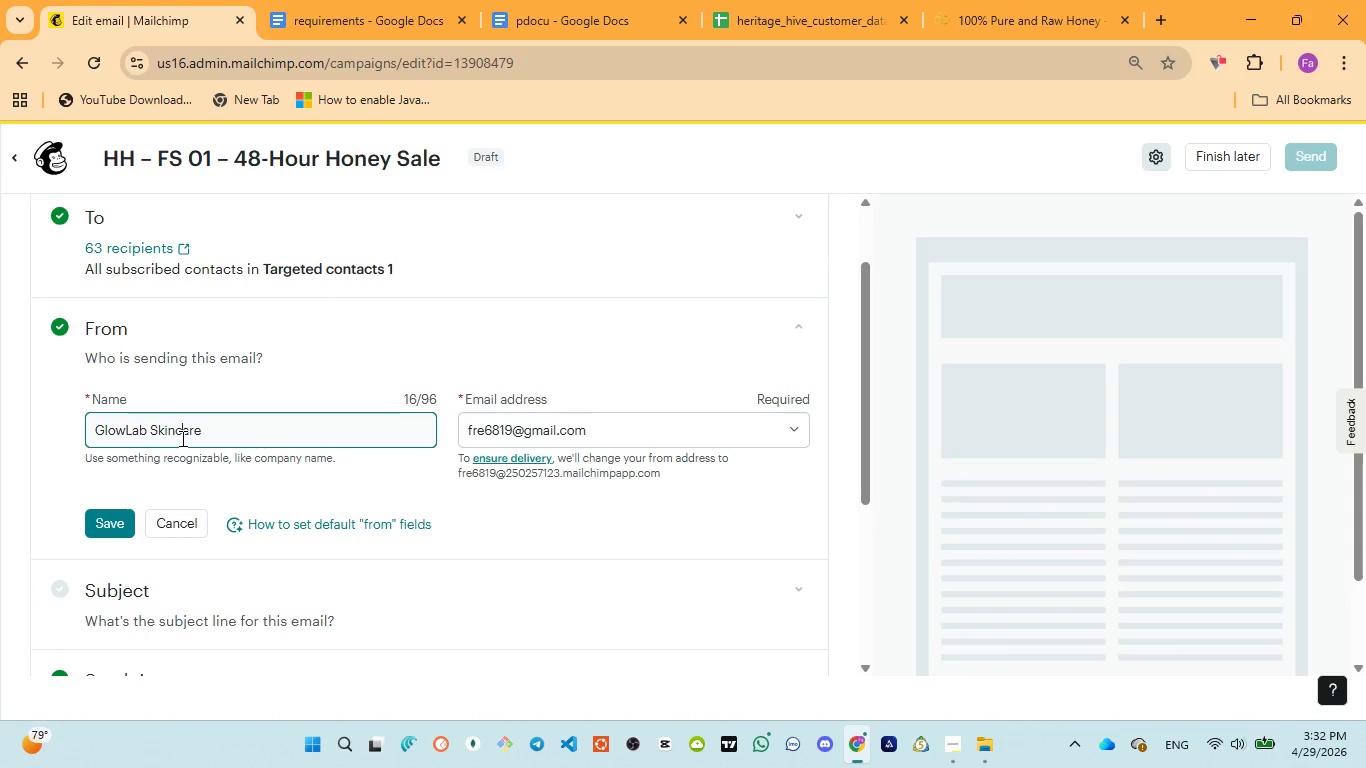 
key(Control+ControlLeft)
 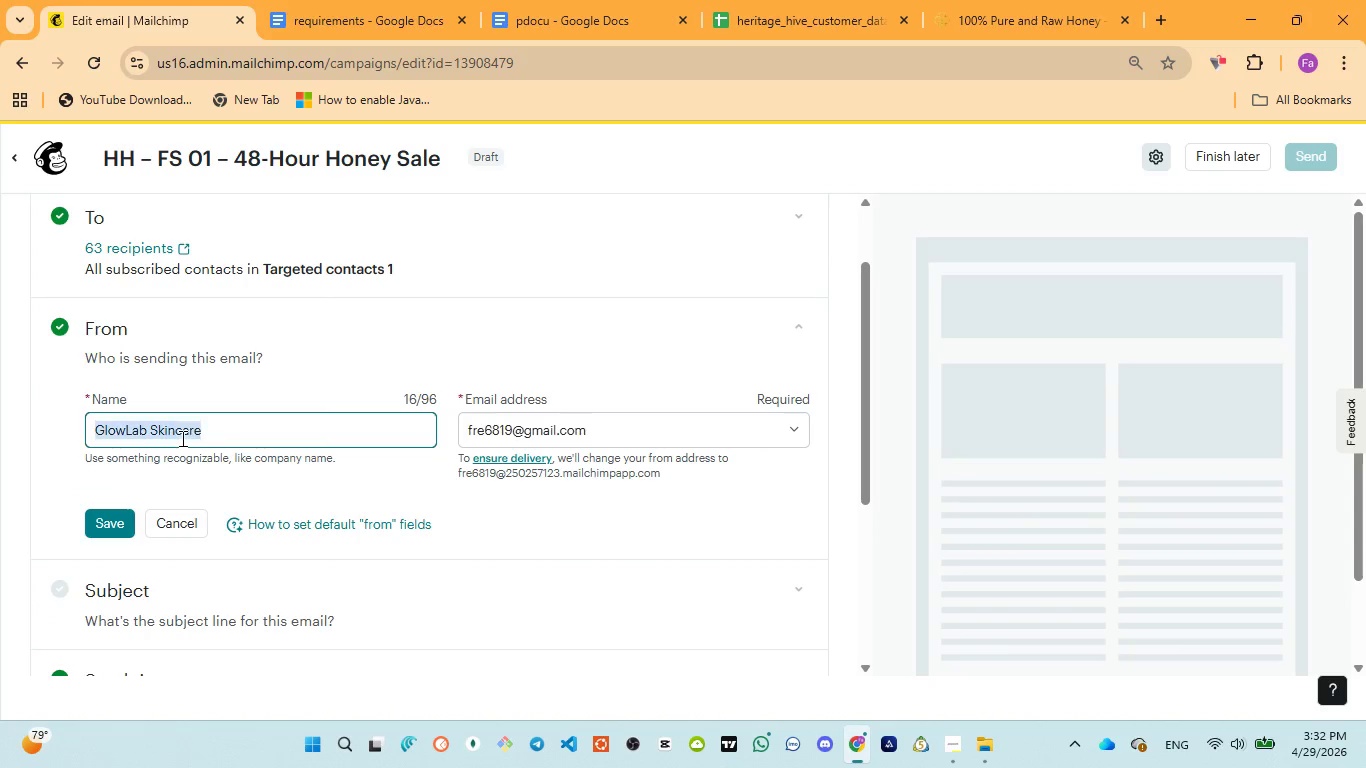 
key(Control+A)
 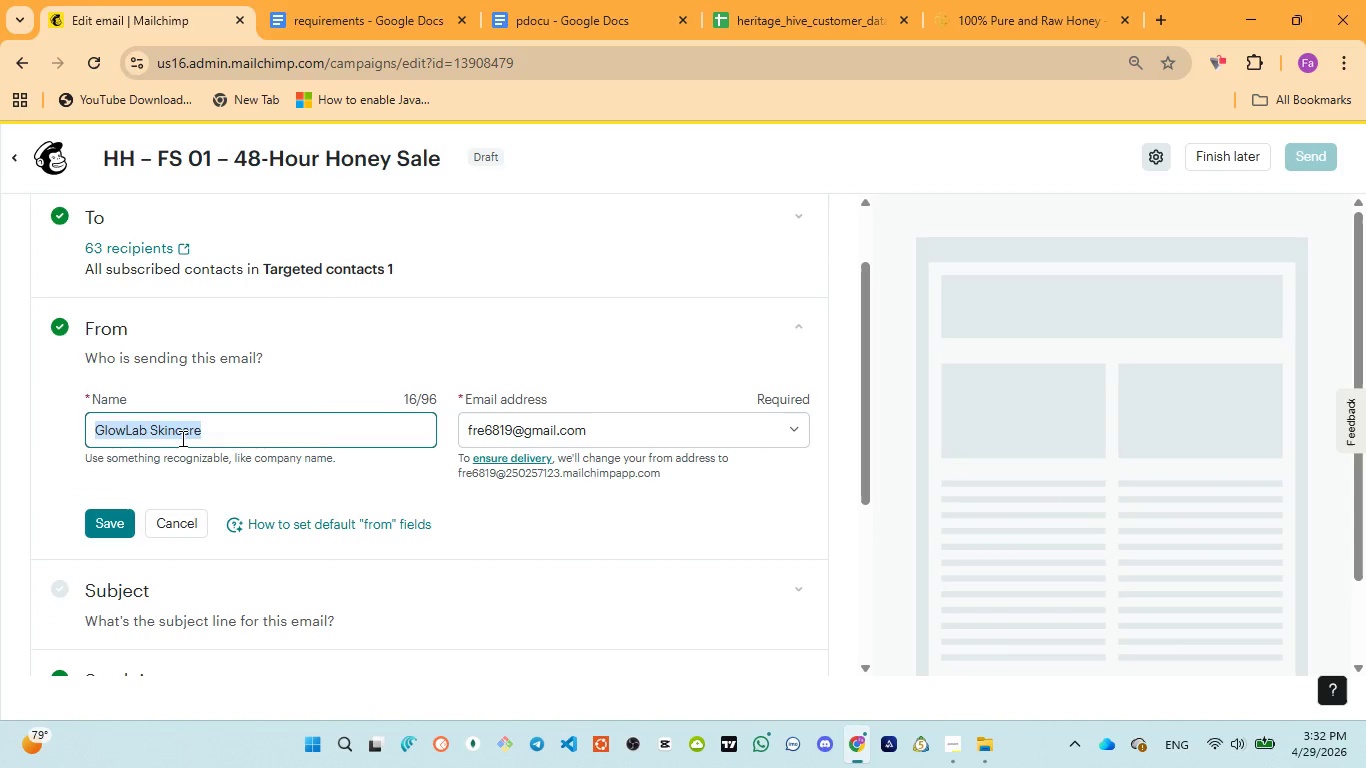 
key(Control+Shift+ShiftLeft)
 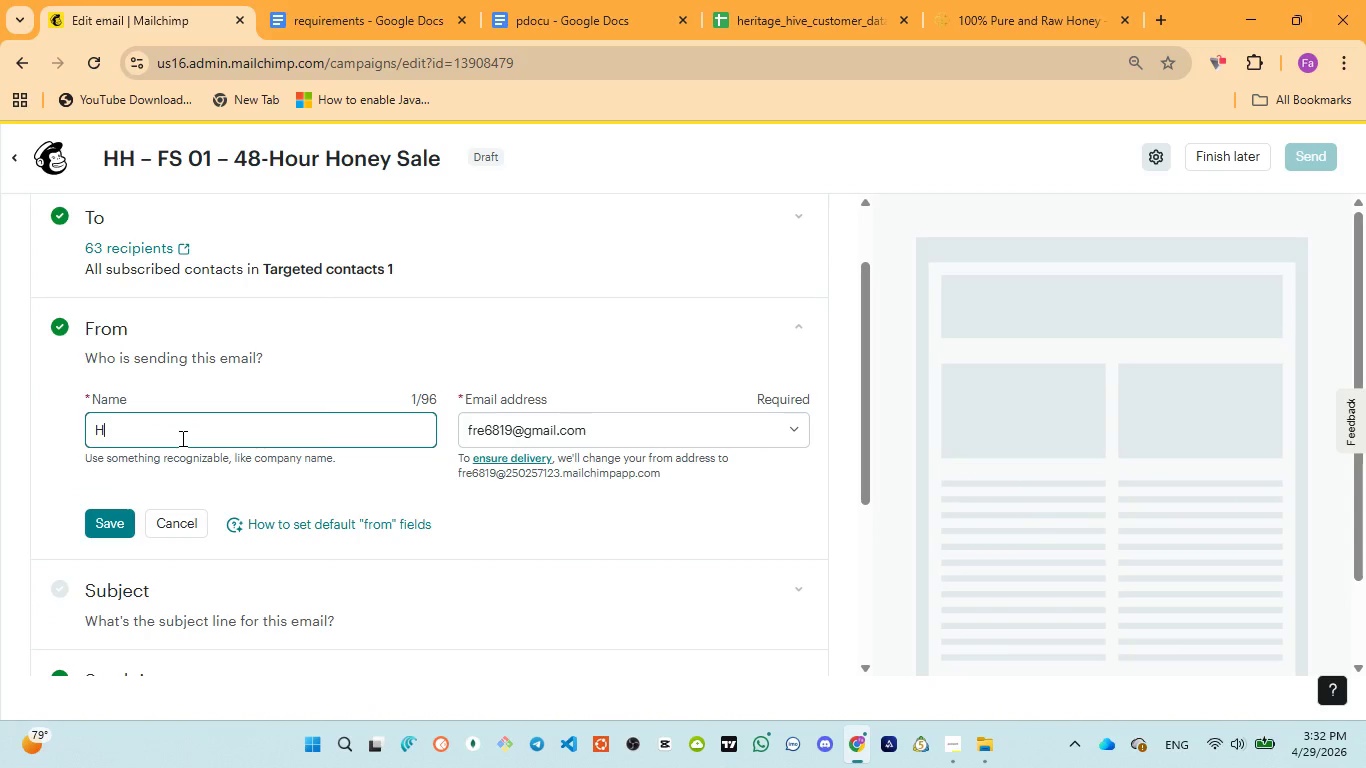 
key(Control+Shift+H)
 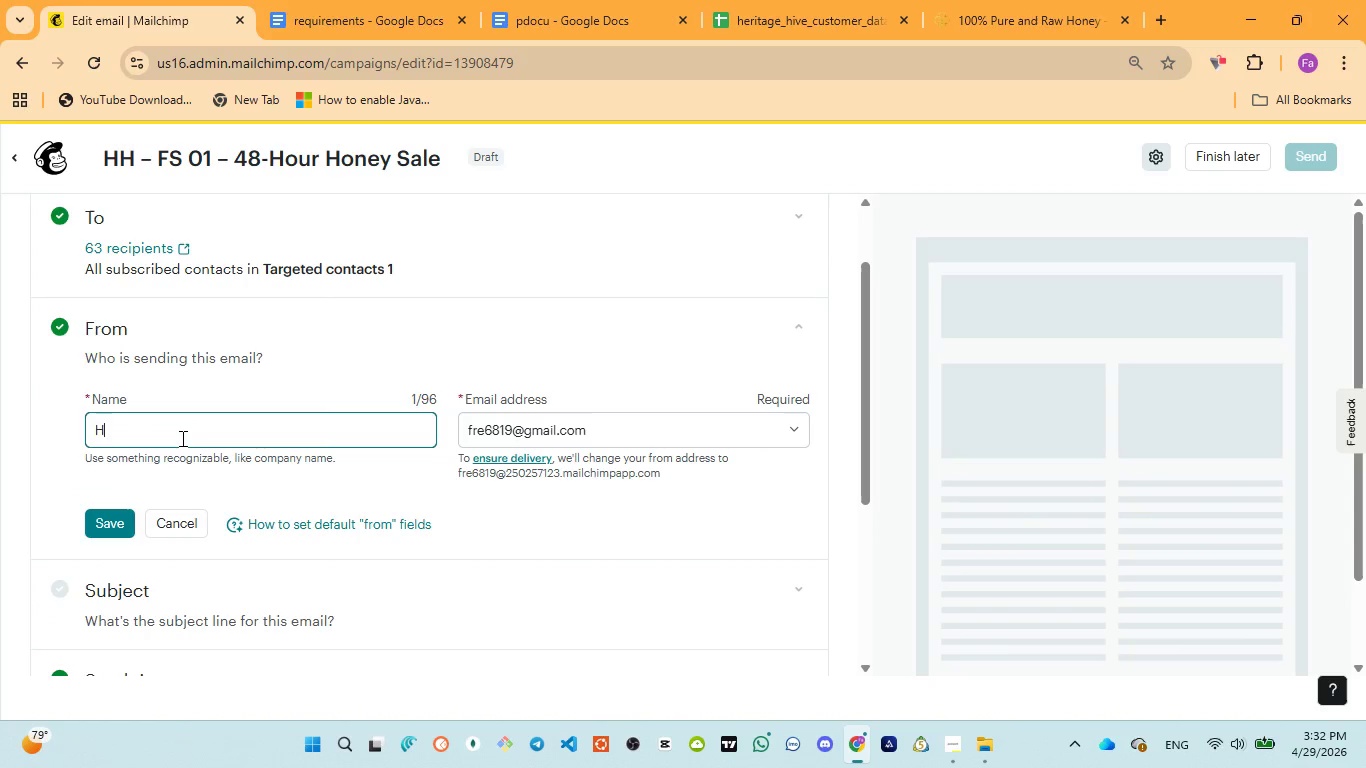 
key(Control+E)
 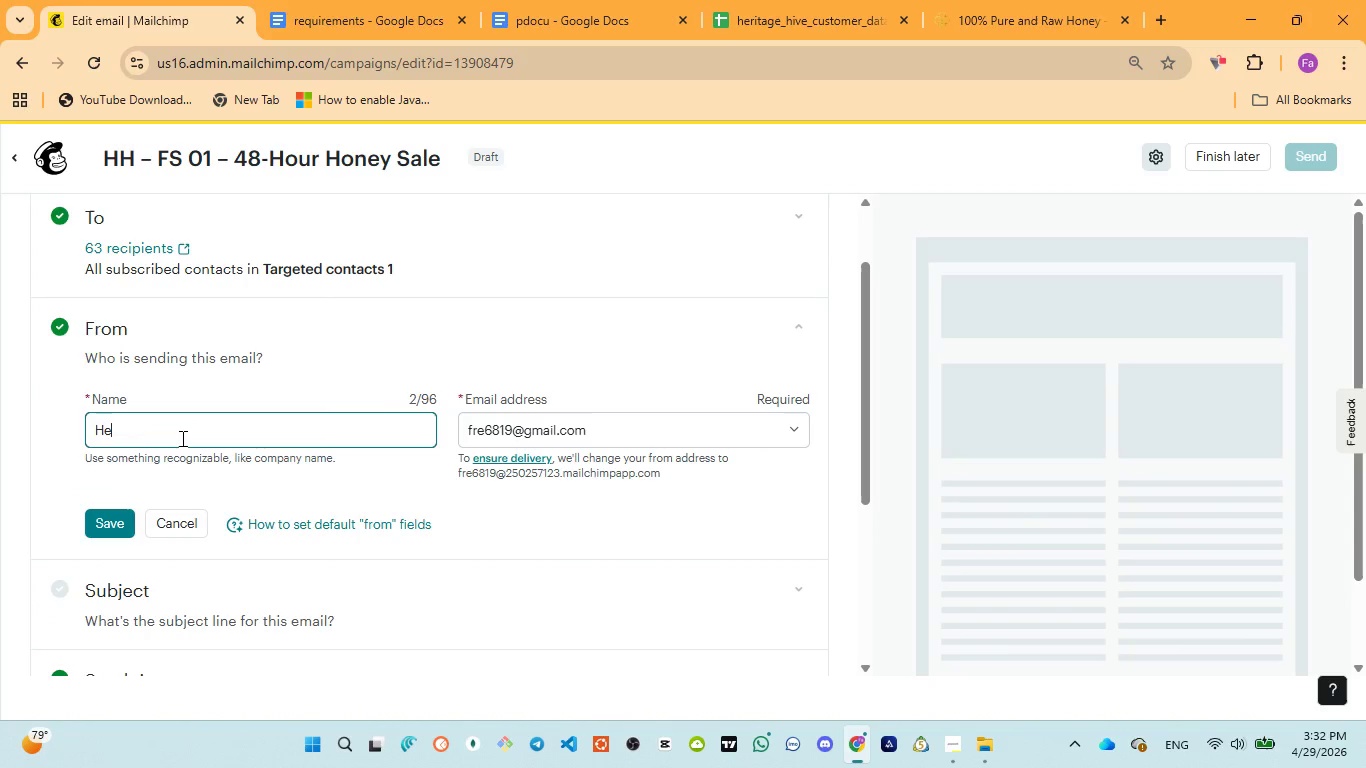 
key(Control+R)
 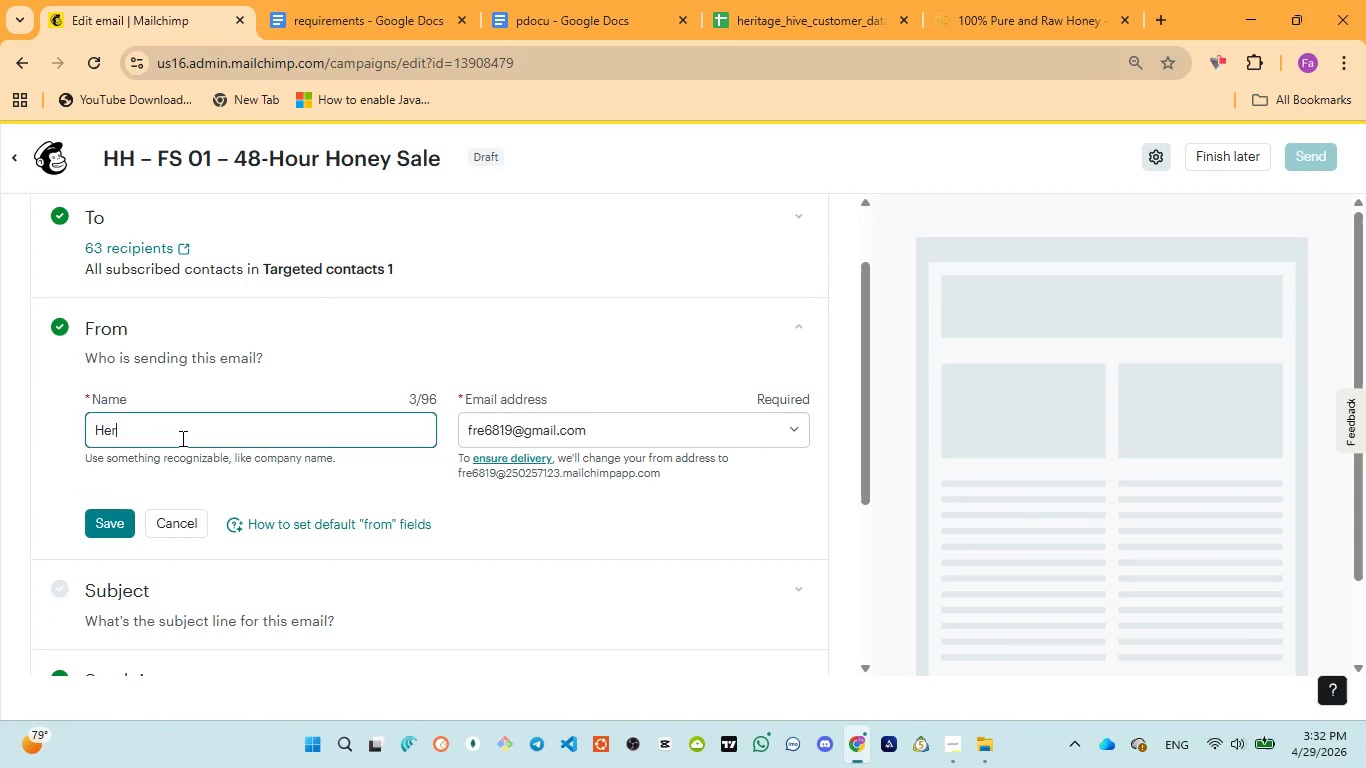 
key(Control+I)
 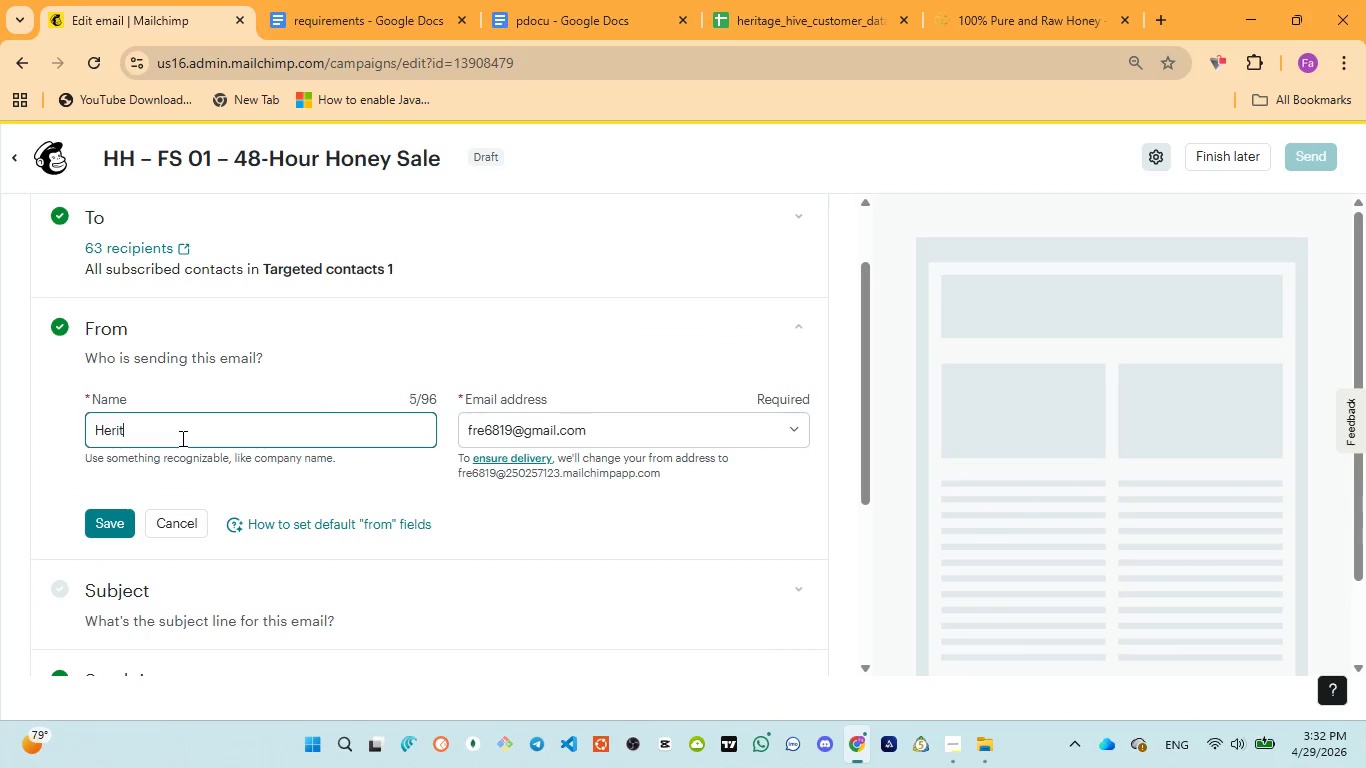 
key(Control+T)
 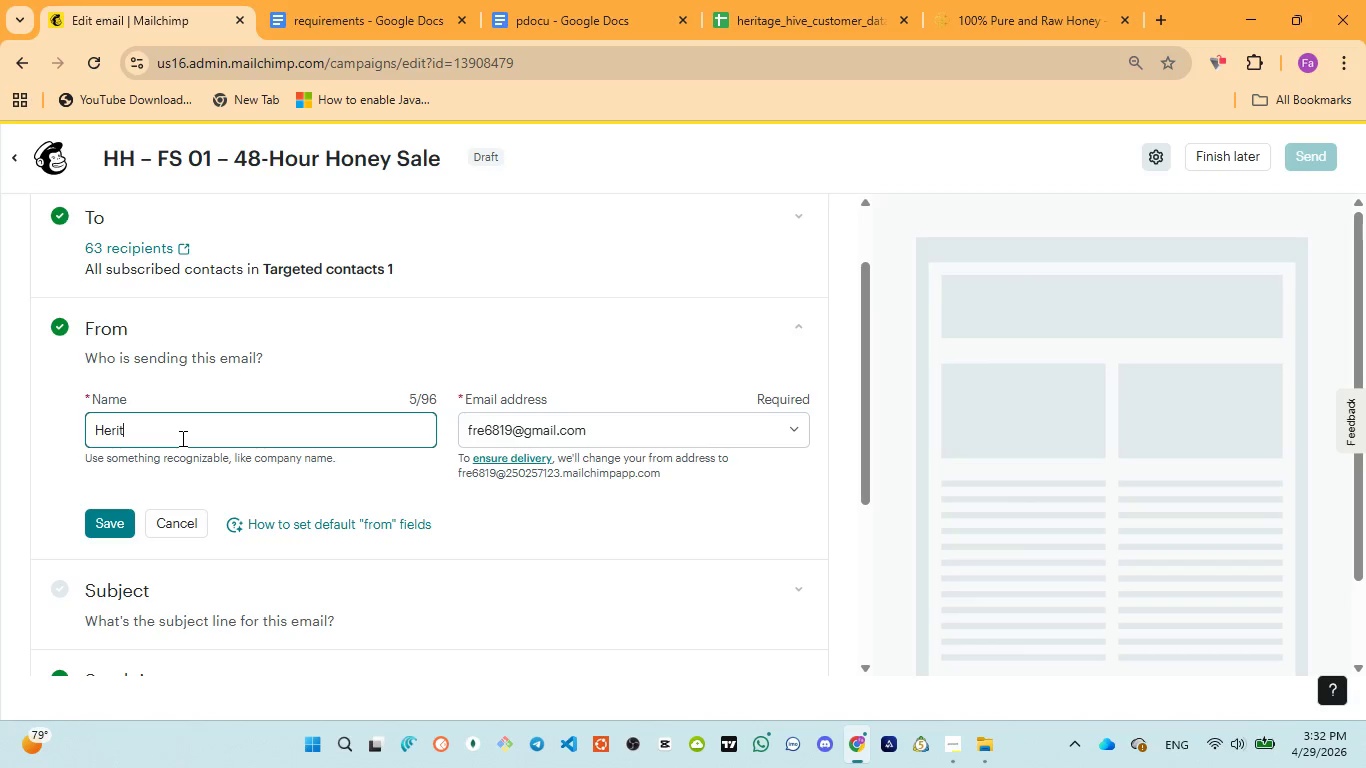 
key(Control+A)
 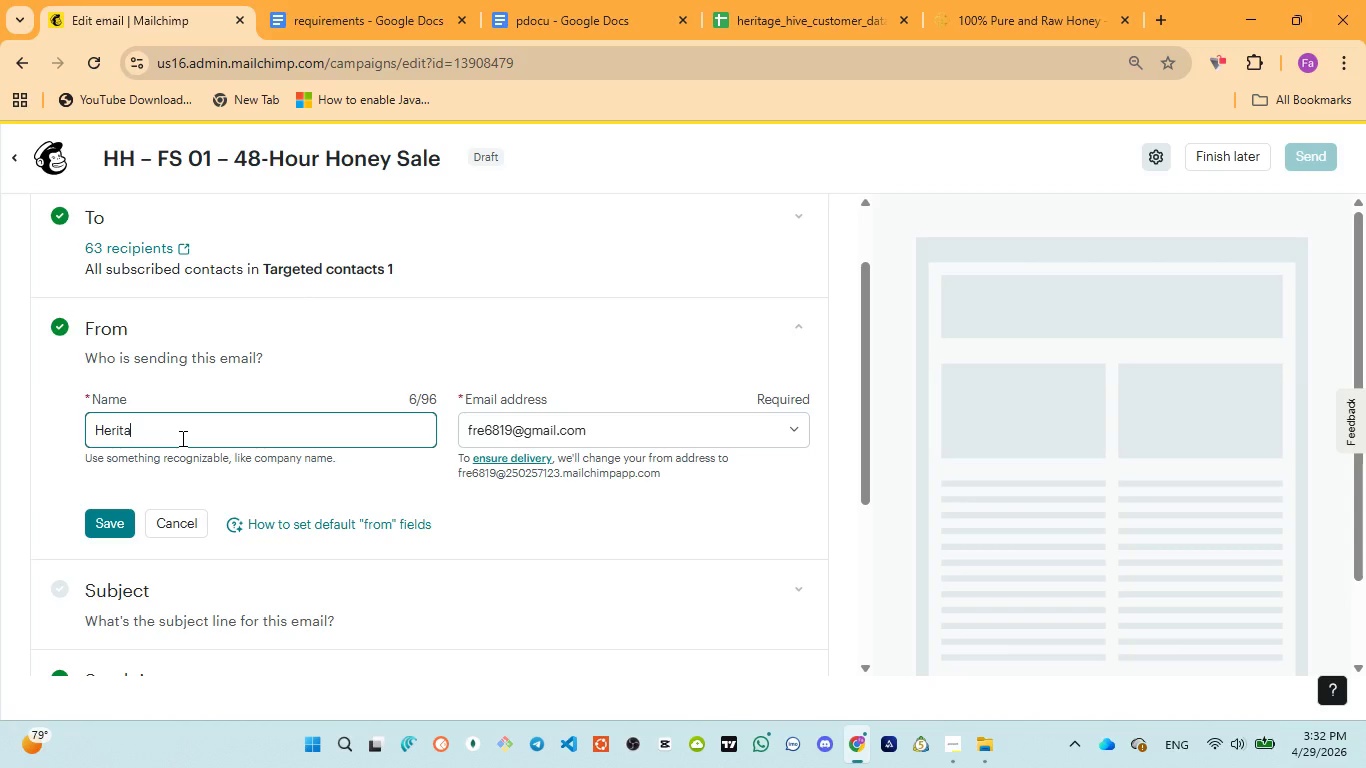 
key(Control+G)
 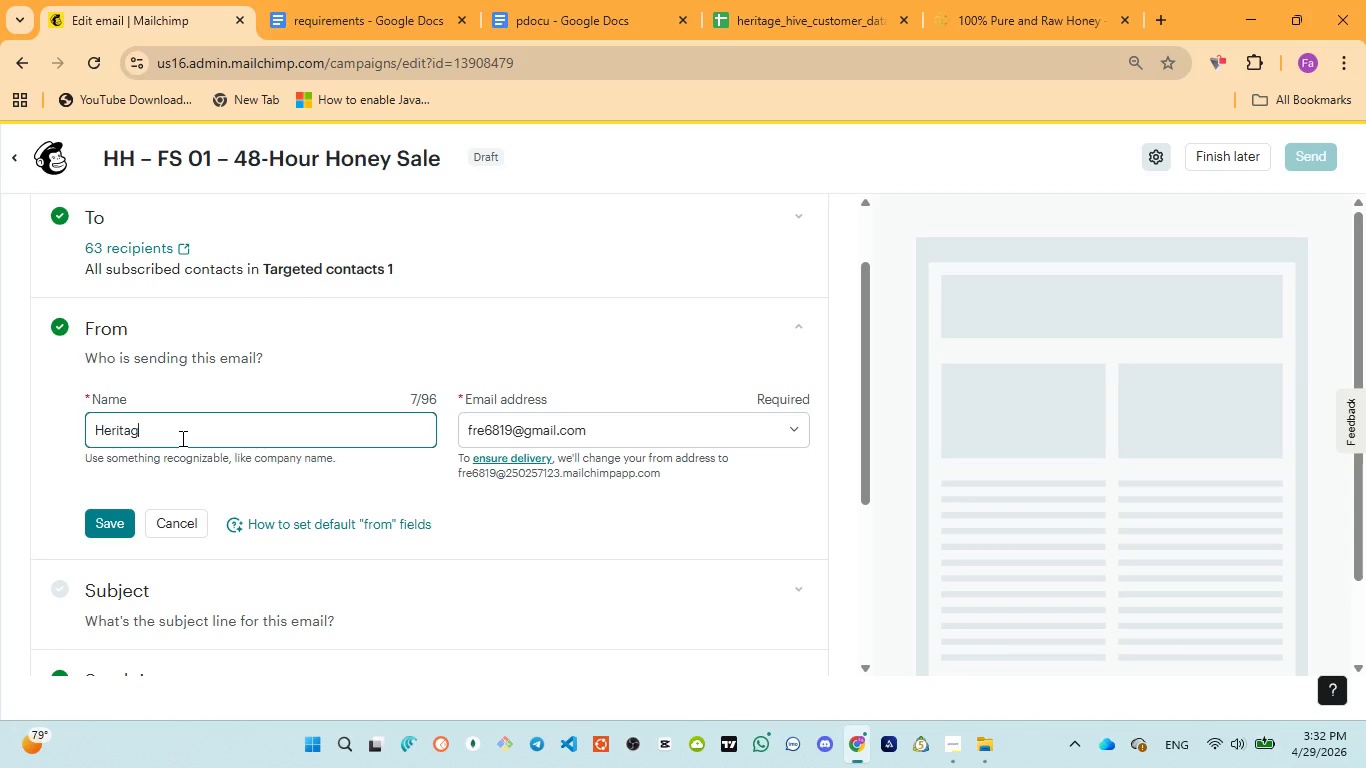 
key(Control+E)
 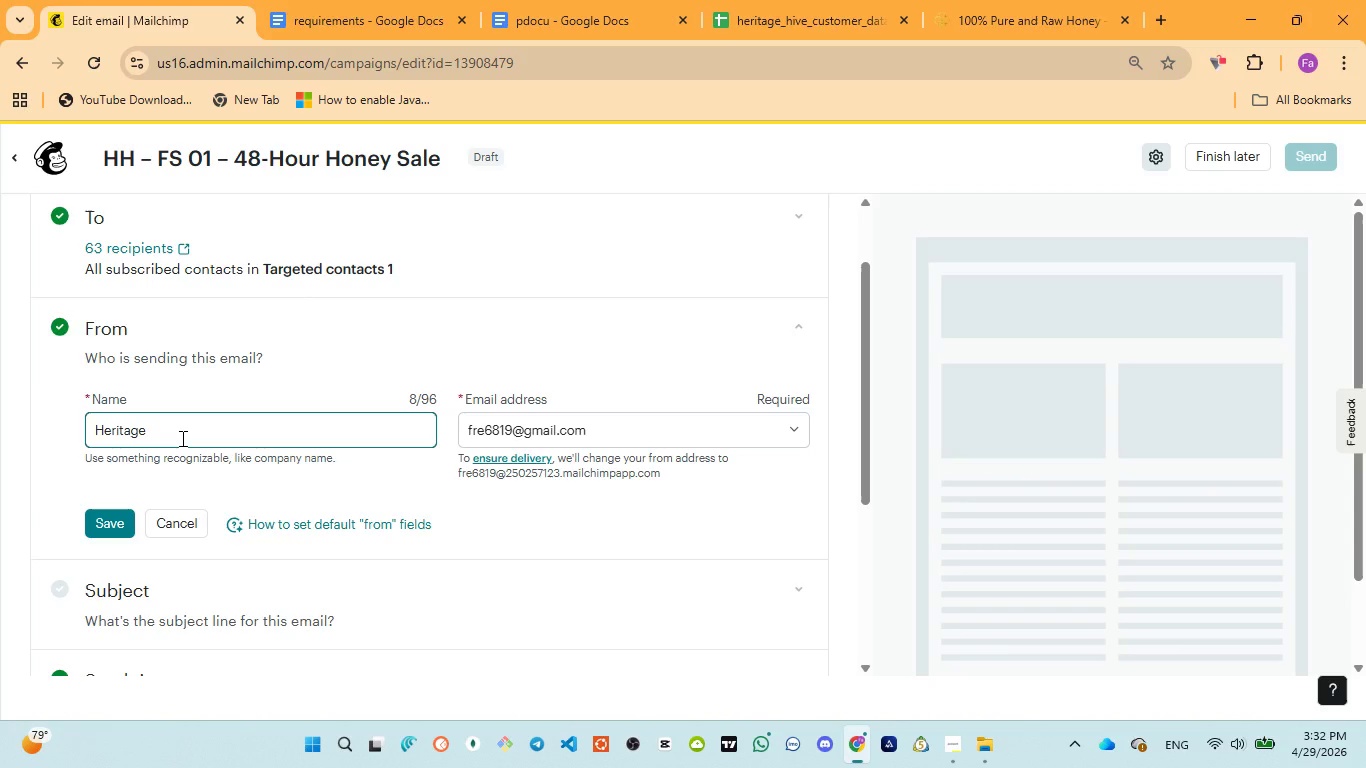 
key(Control+Space)
 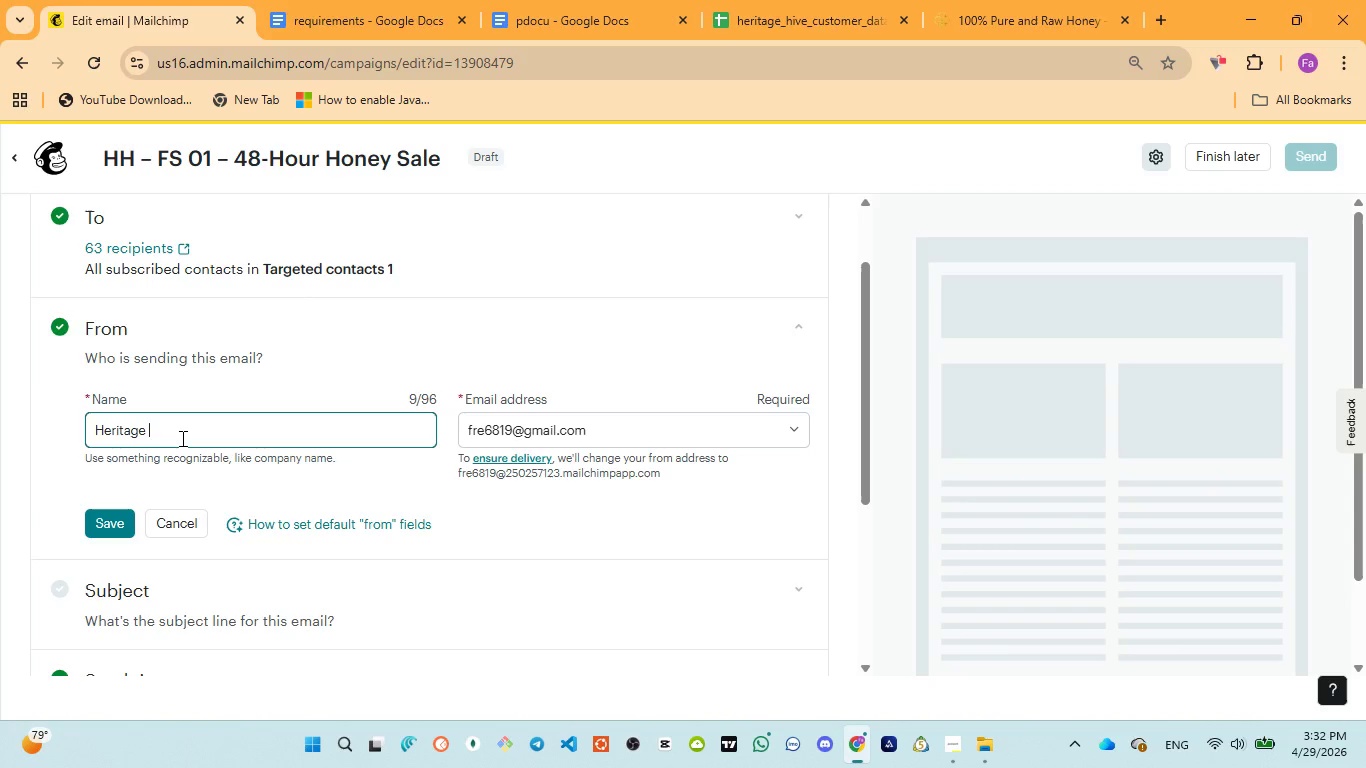 
key(Control+Shift+ShiftLeft)
 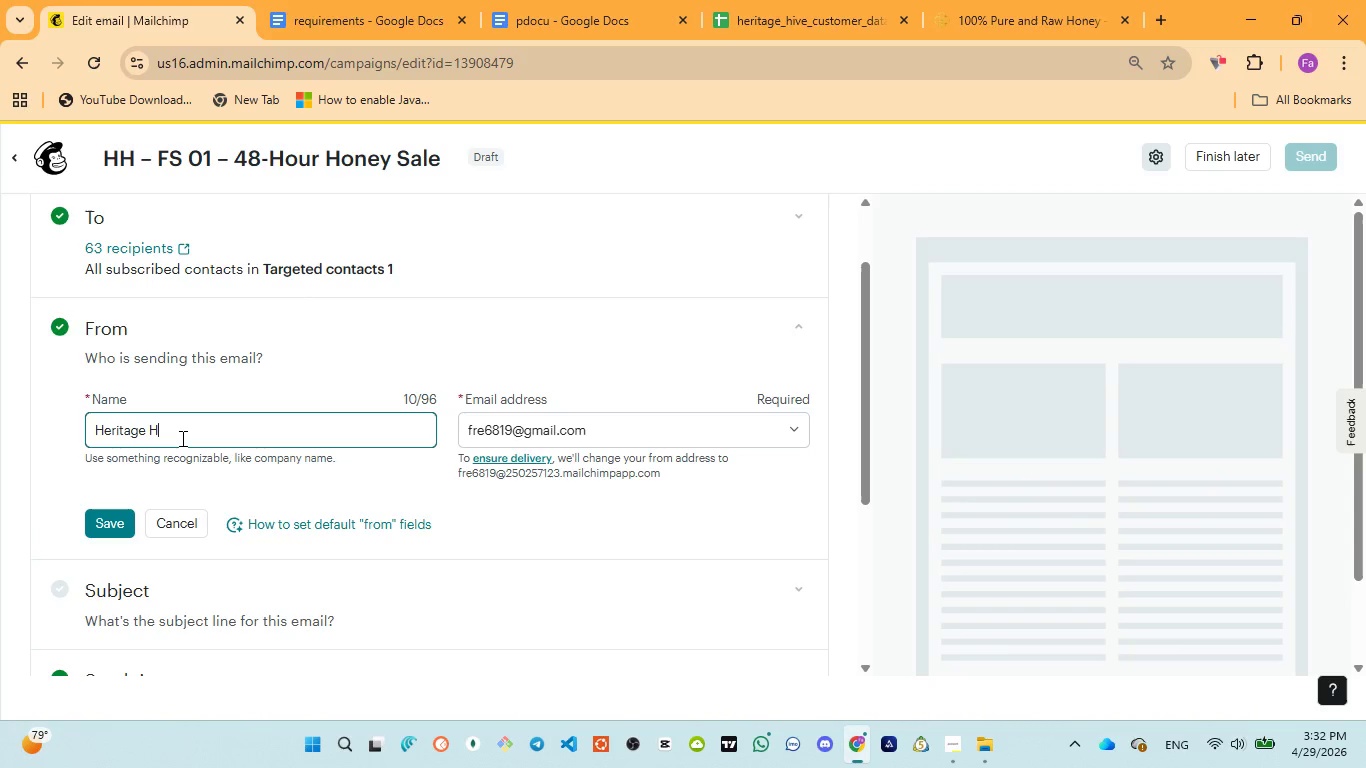 
key(Control+Shift+H)
 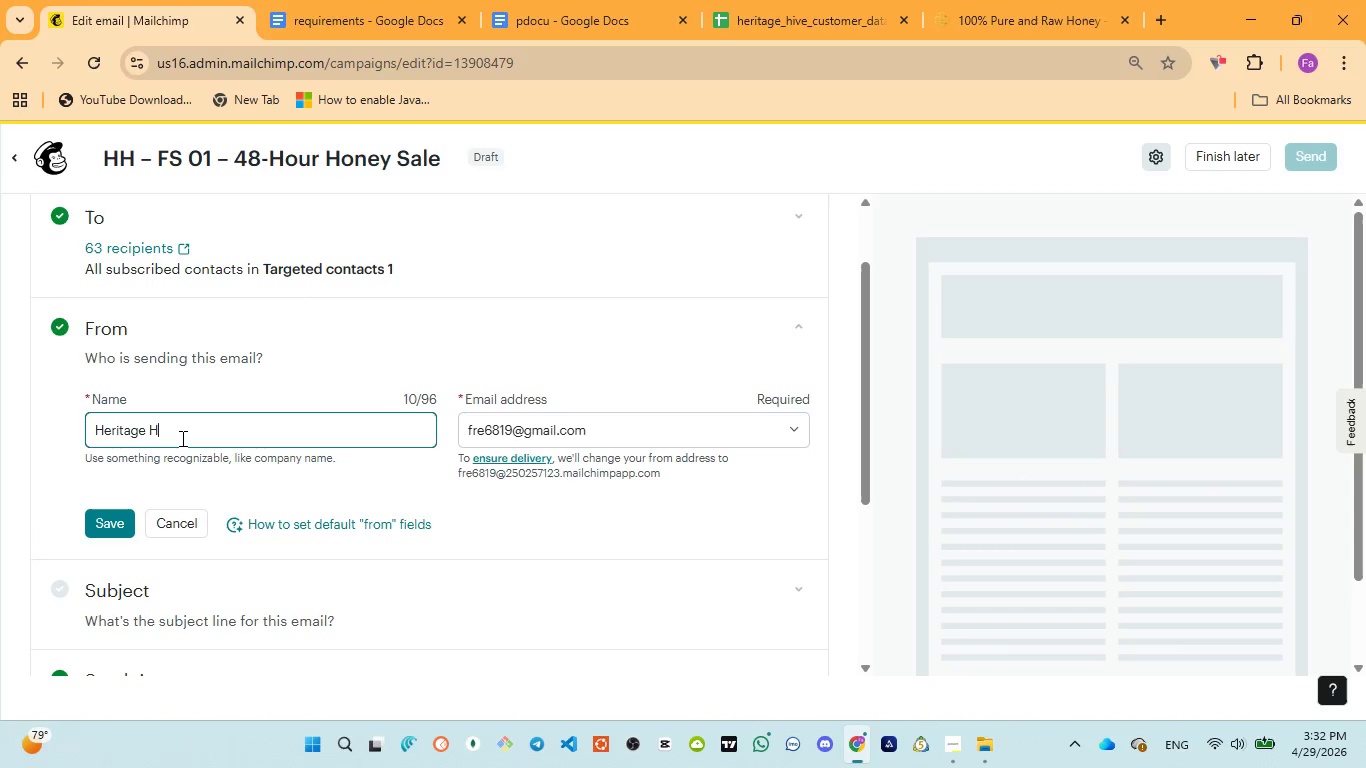 
key(Control+I)
 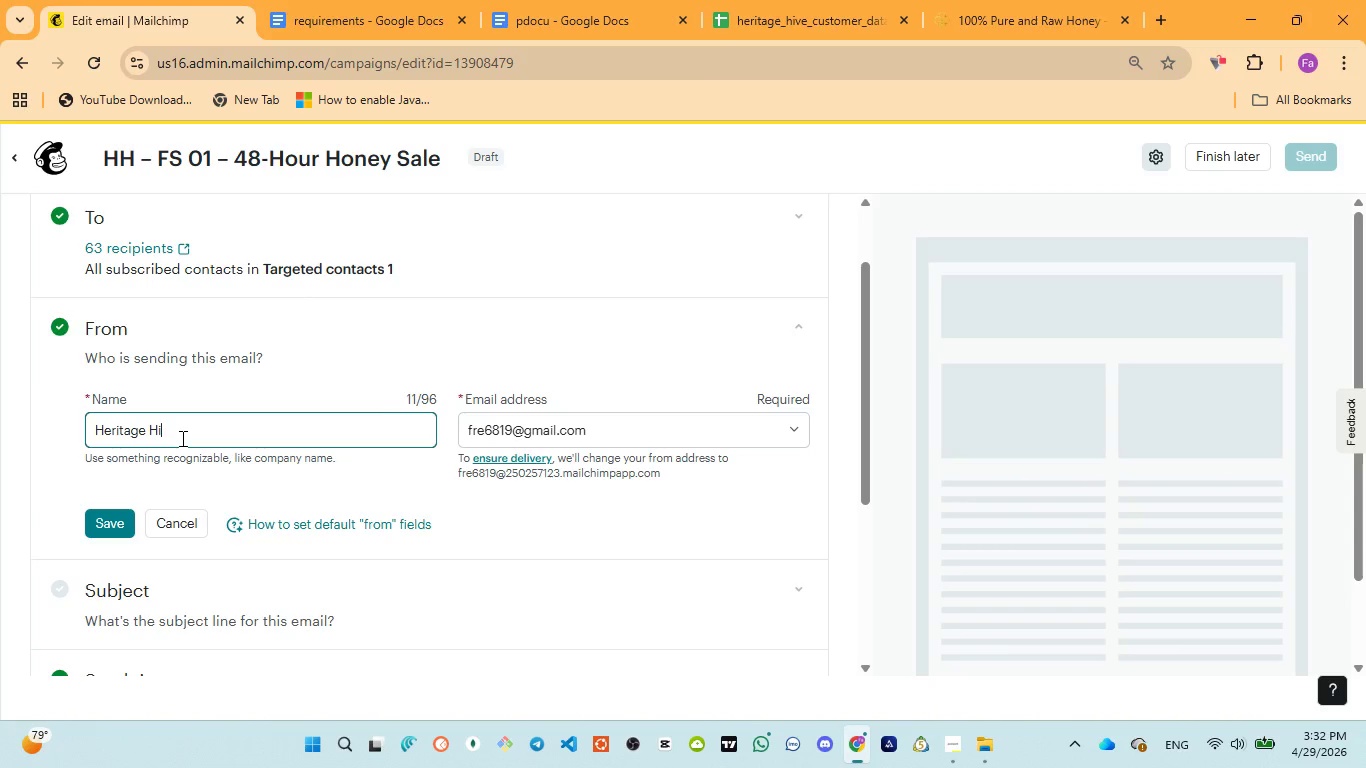 
key(Control+V)
 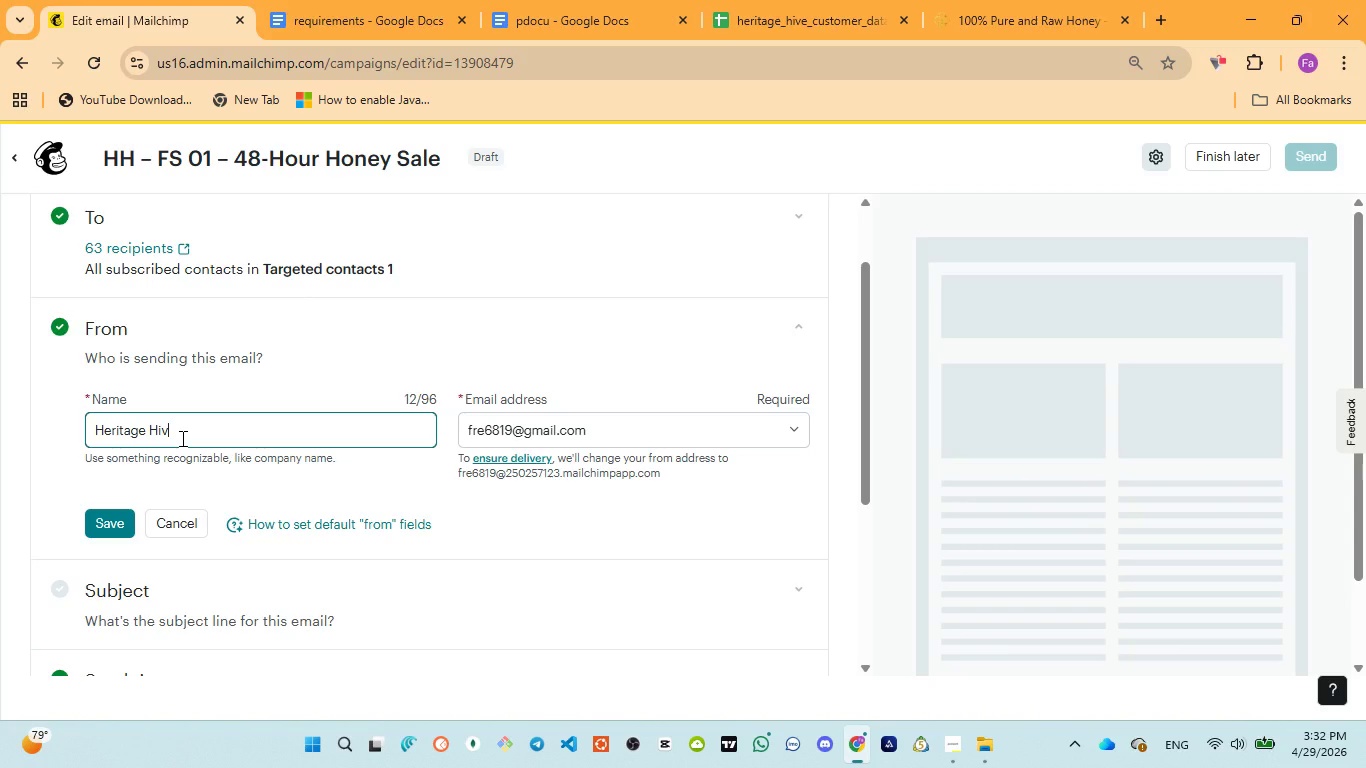 
key(Control+E)
 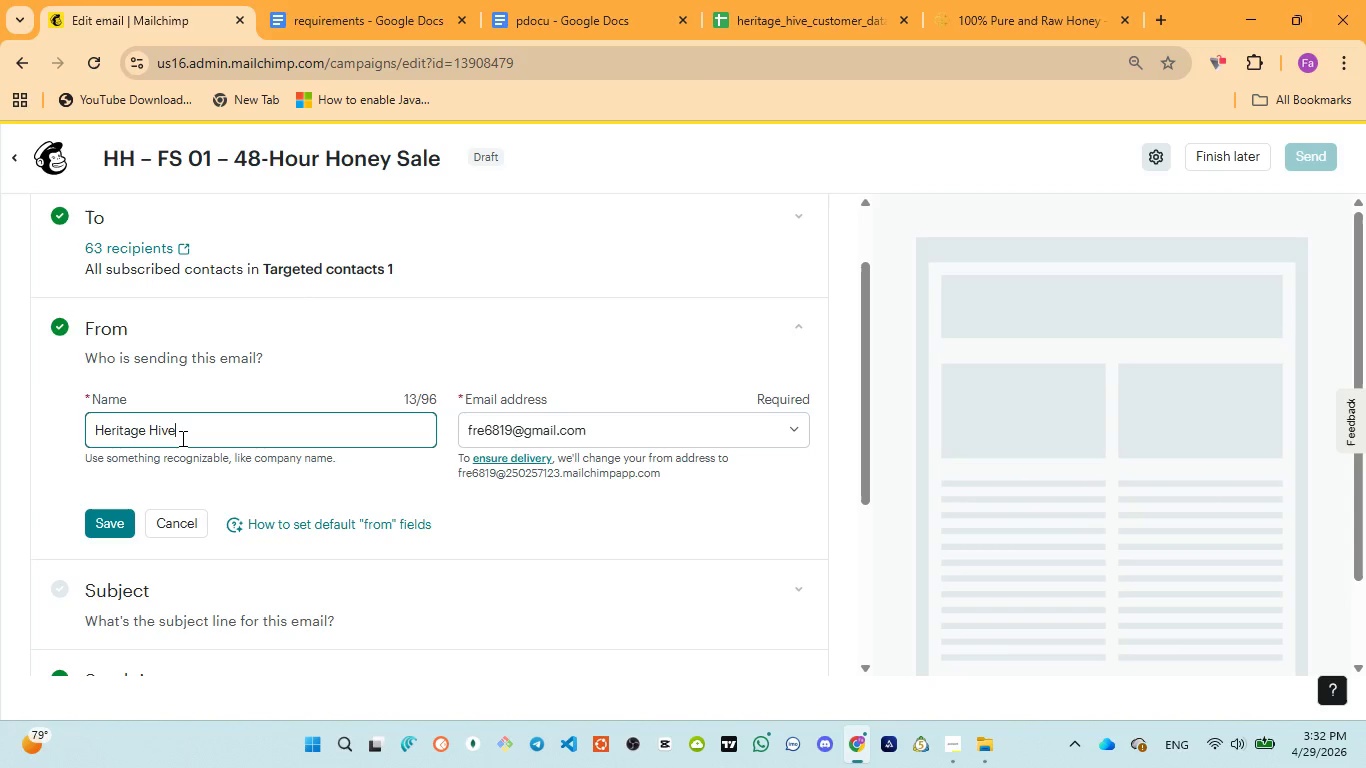 
key(Control+ControlLeft)
 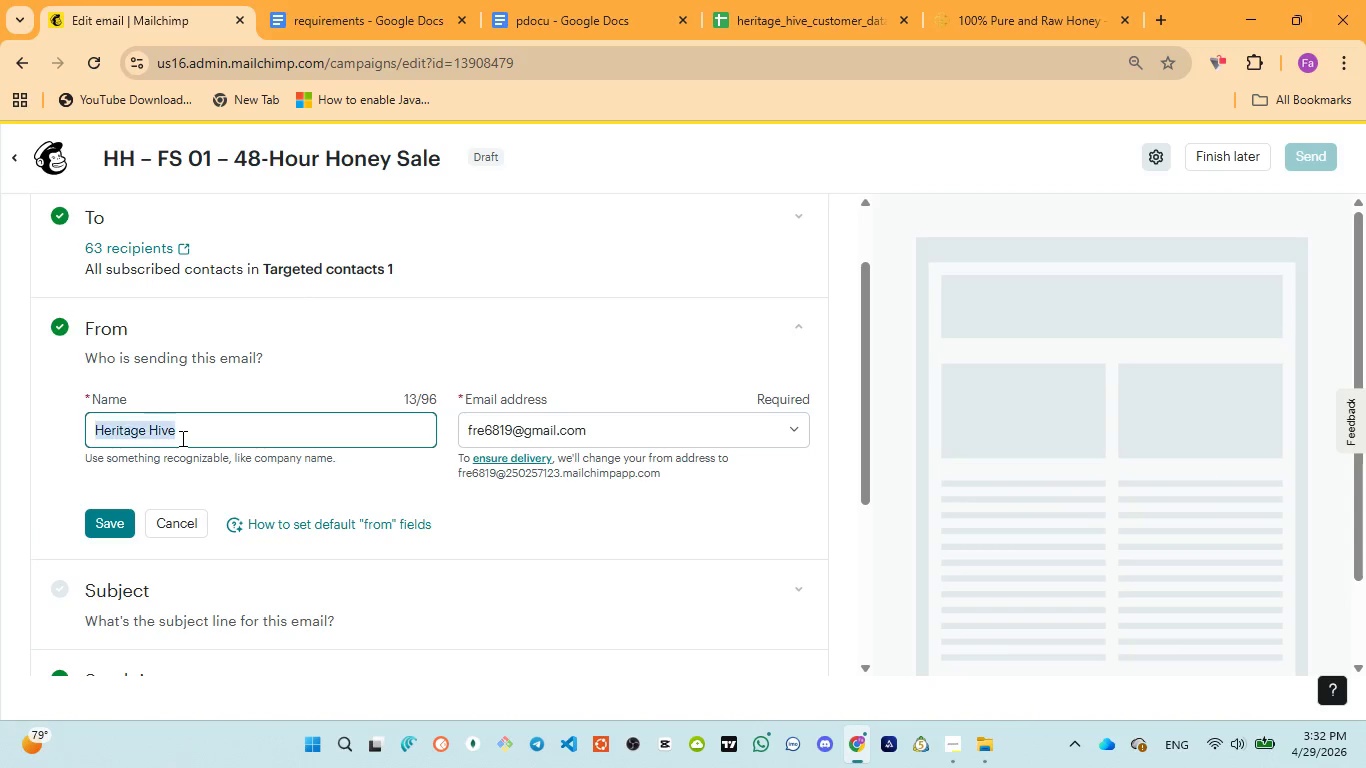 
key(Control+A)
 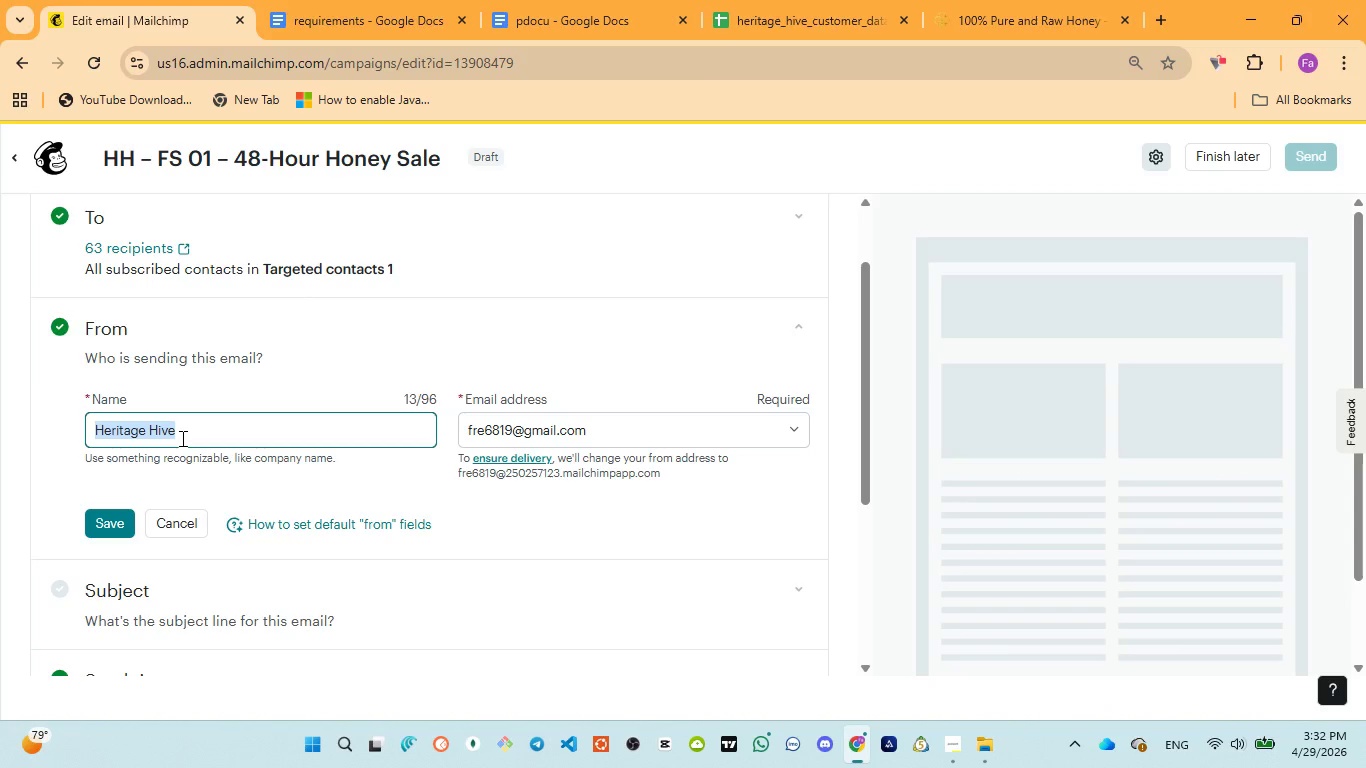 
key(Control+ControlLeft)
 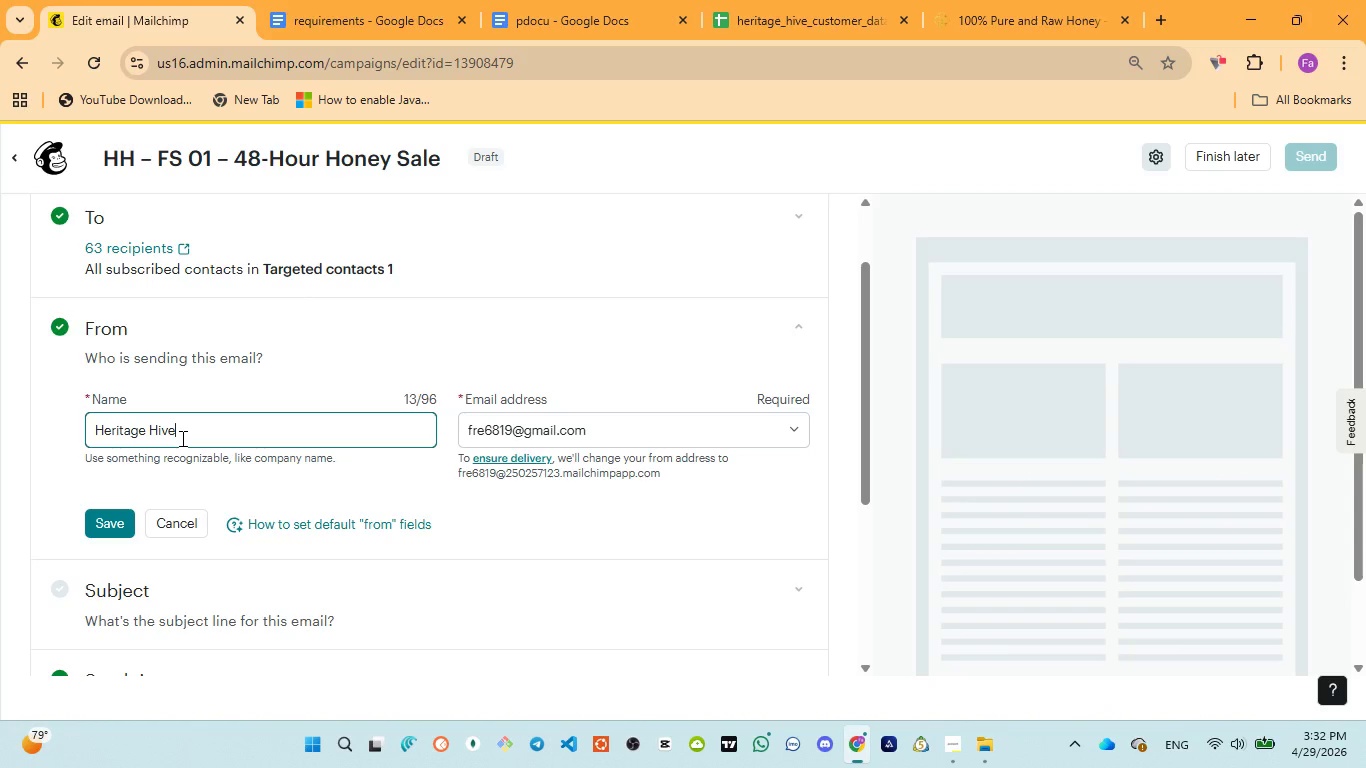 
key(Control+V)
 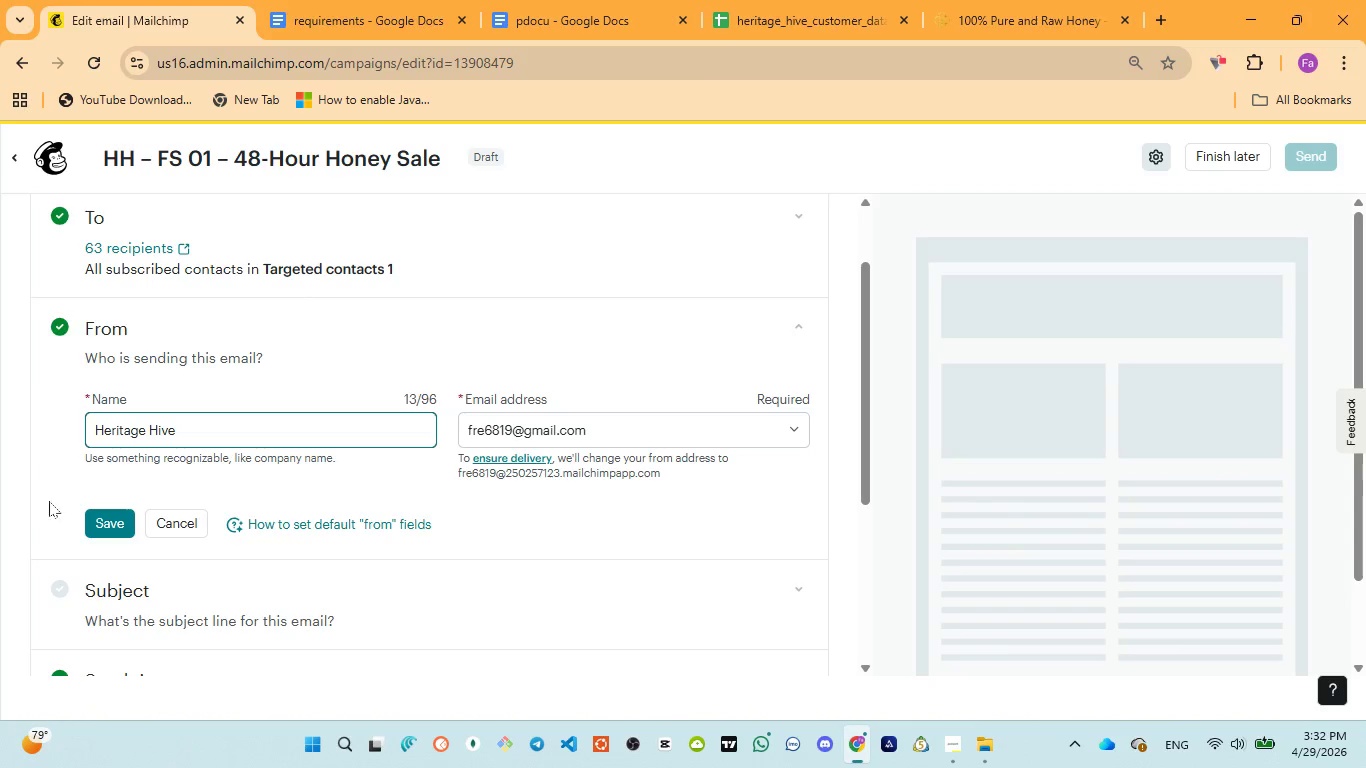 
left_click([99, 512])
 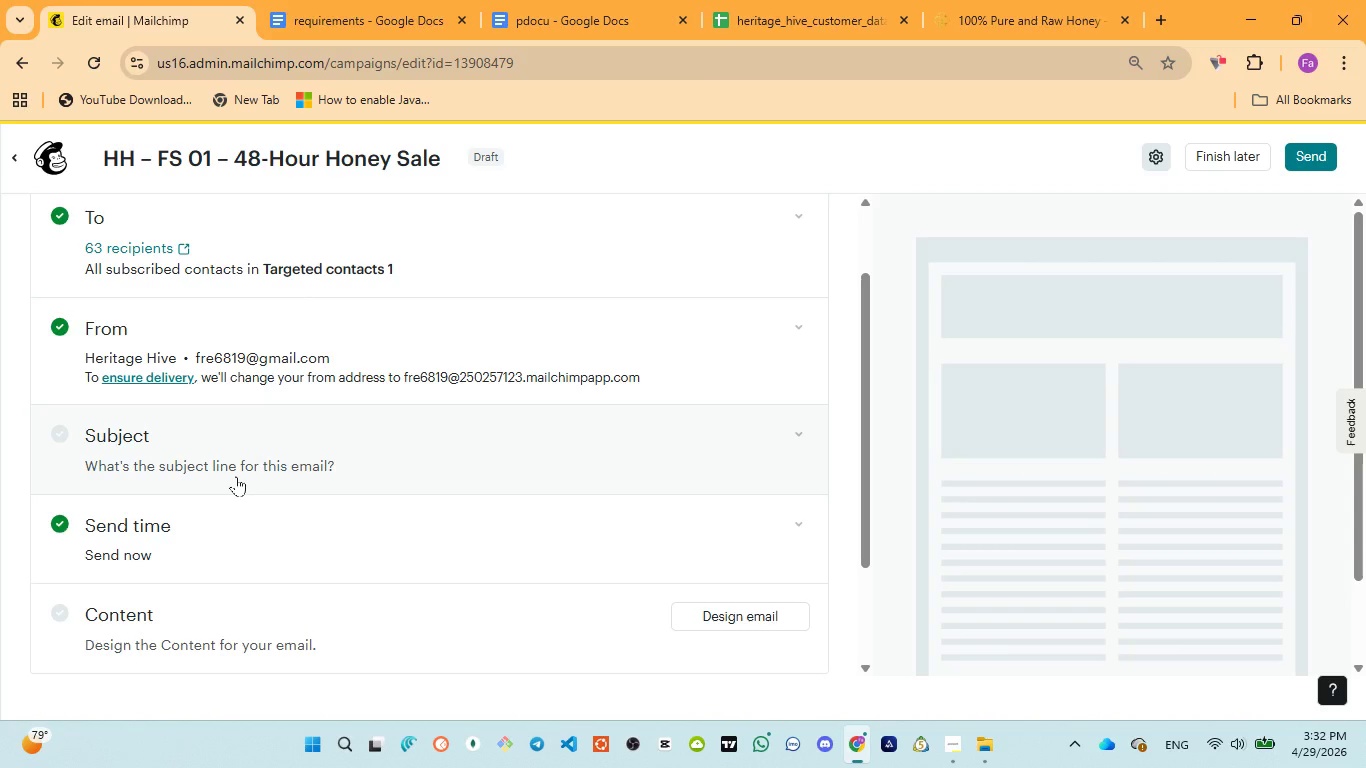 
wait(15.62)
 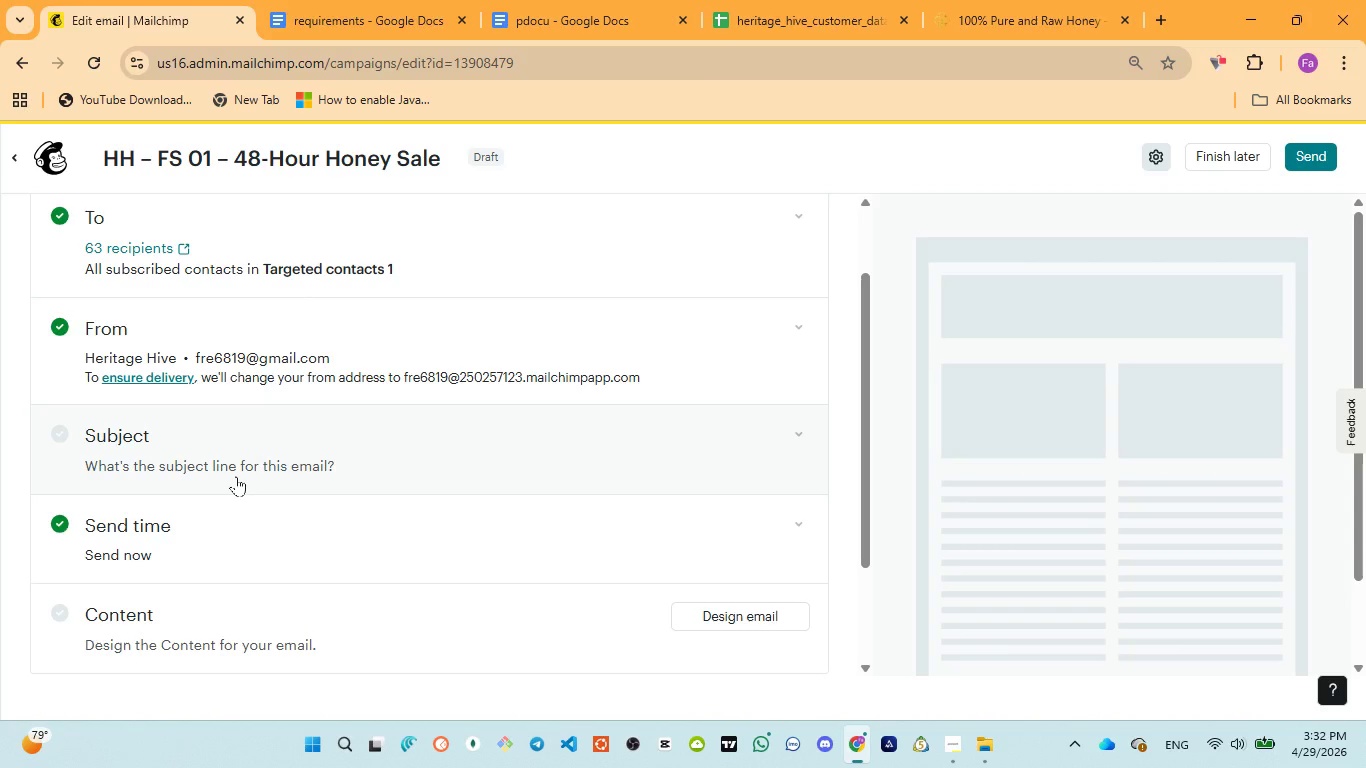 
scroll: coordinate [279, 462], scroll_direction: down, amount: 2.0
 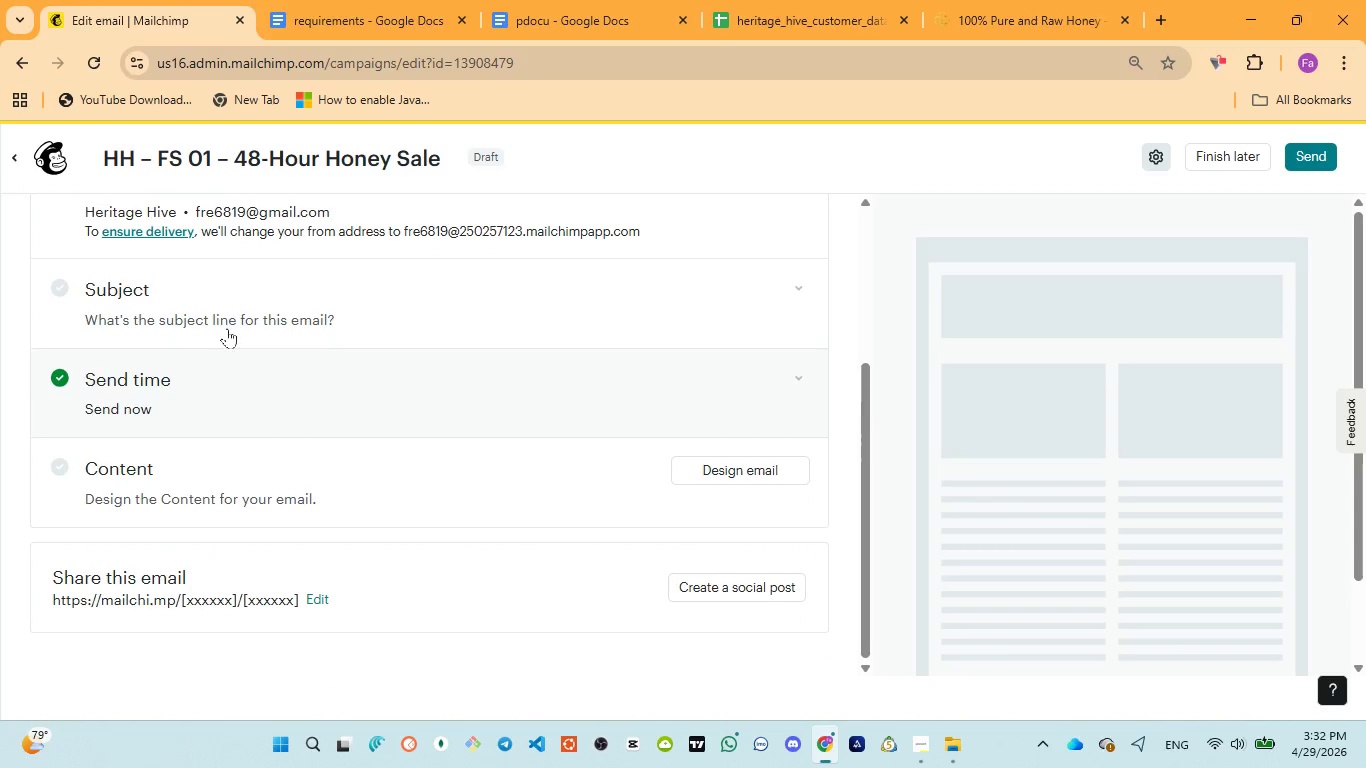 
left_click([235, 302])
 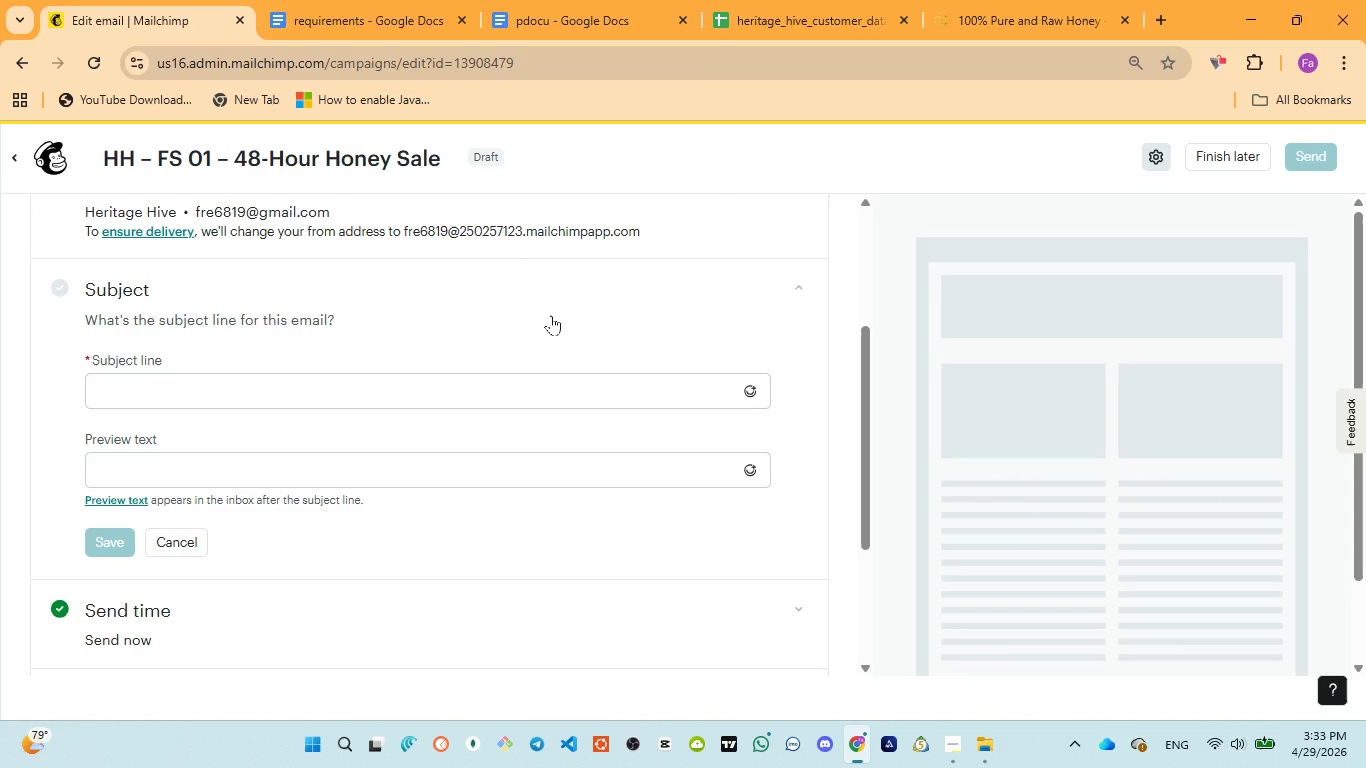 
wait(23.42)
 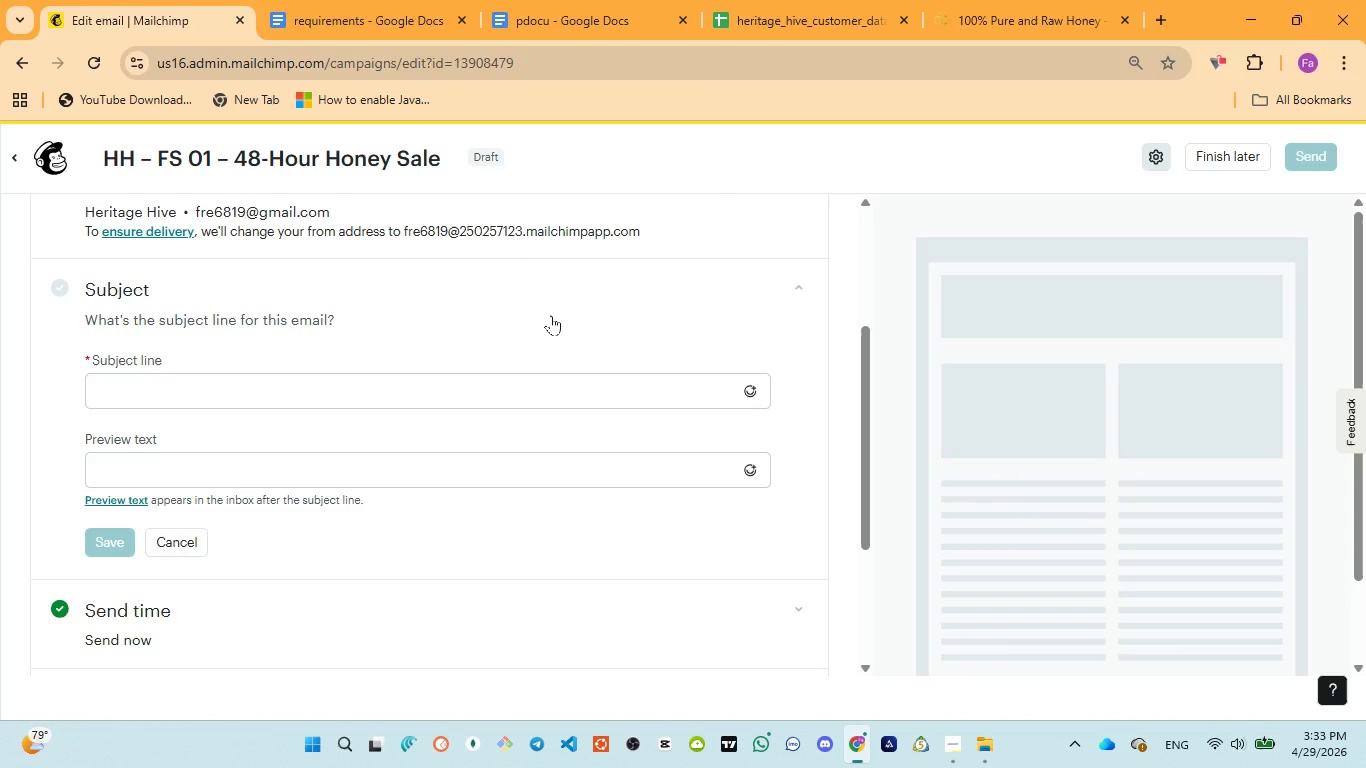 
left_click([564, 22])
 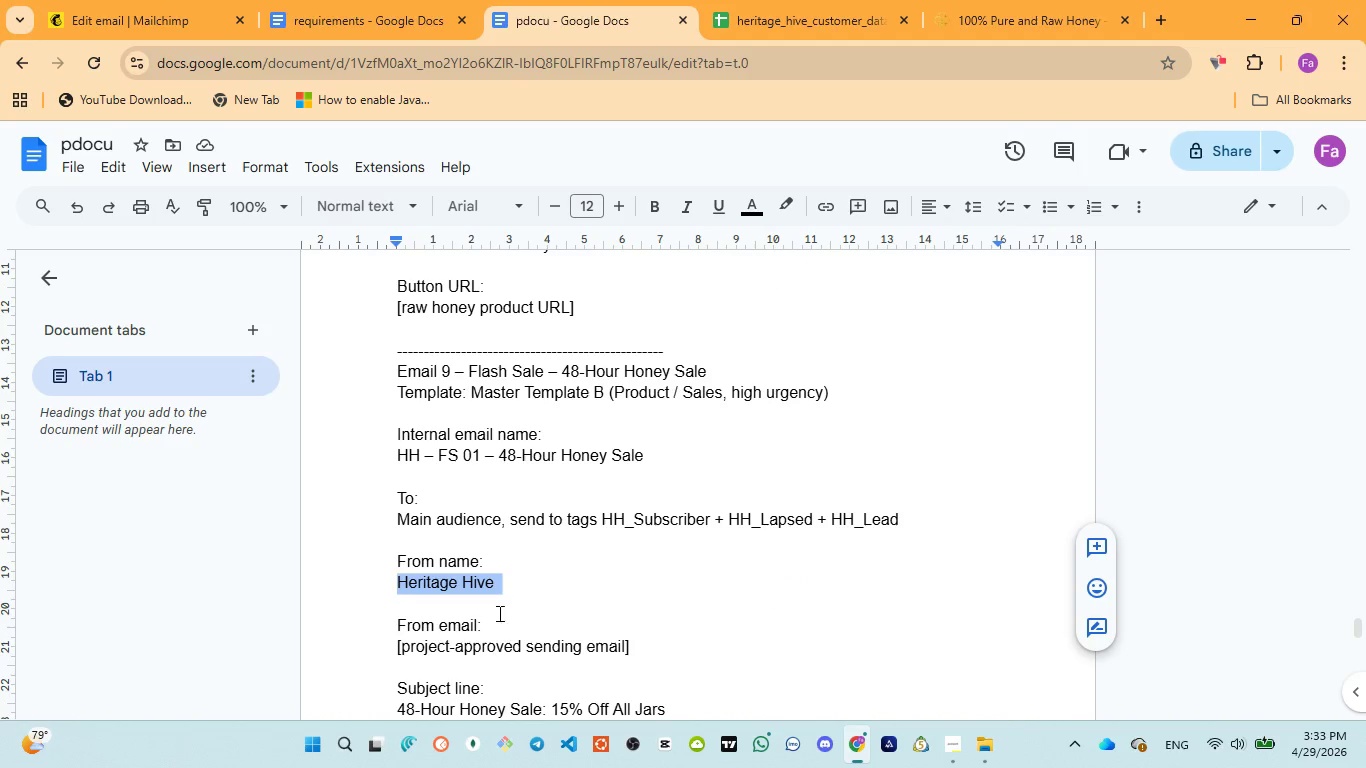 
scroll: coordinate [499, 580], scroll_direction: down, amount: 2.0
 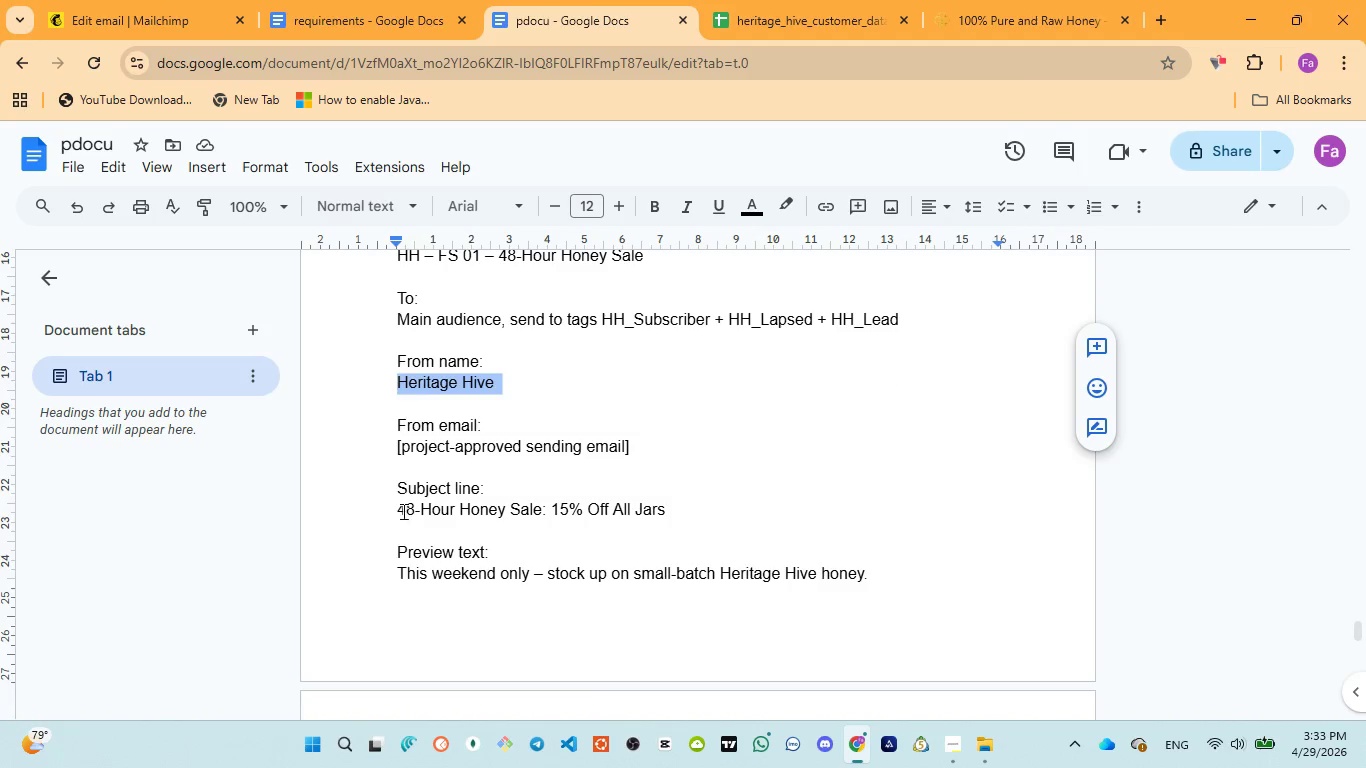 
left_click_drag(start_coordinate=[398, 508], to_coordinate=[662, 502])
 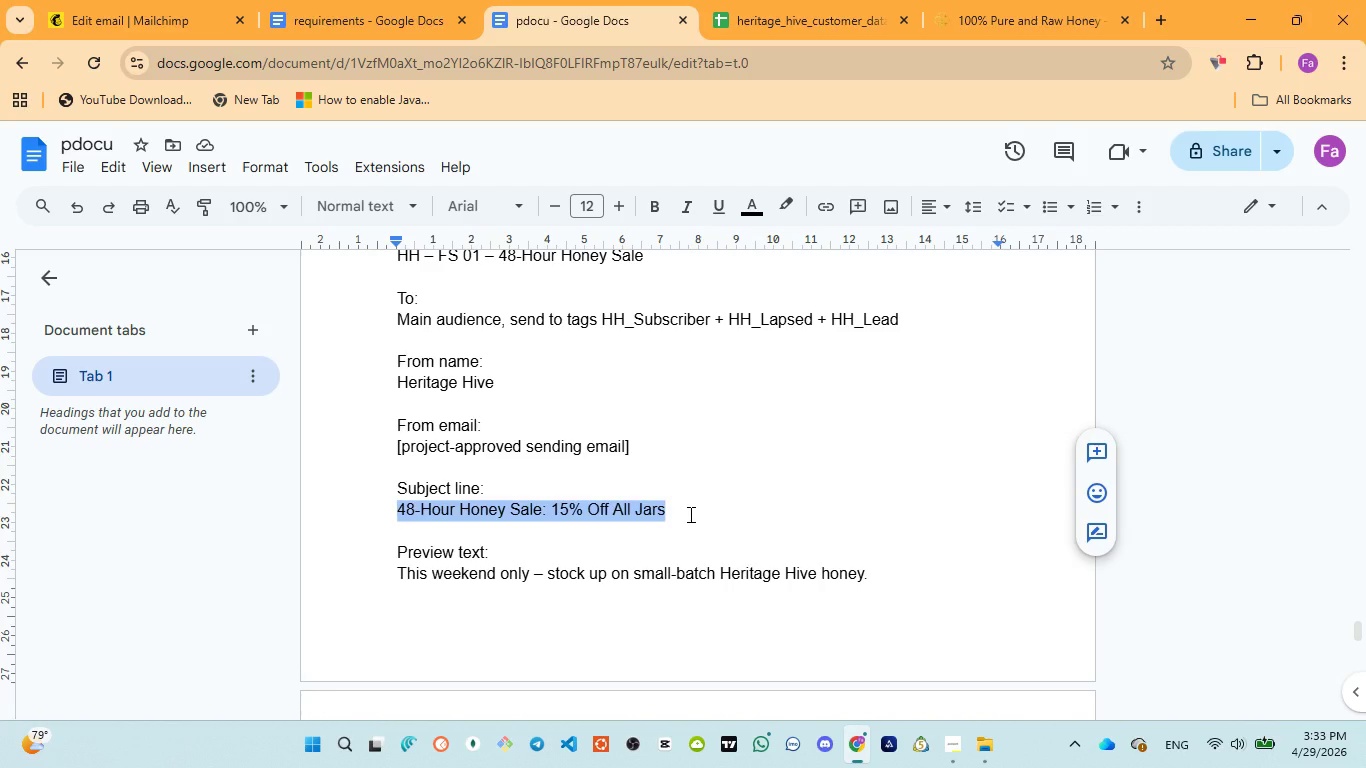 
key(Control+C)
 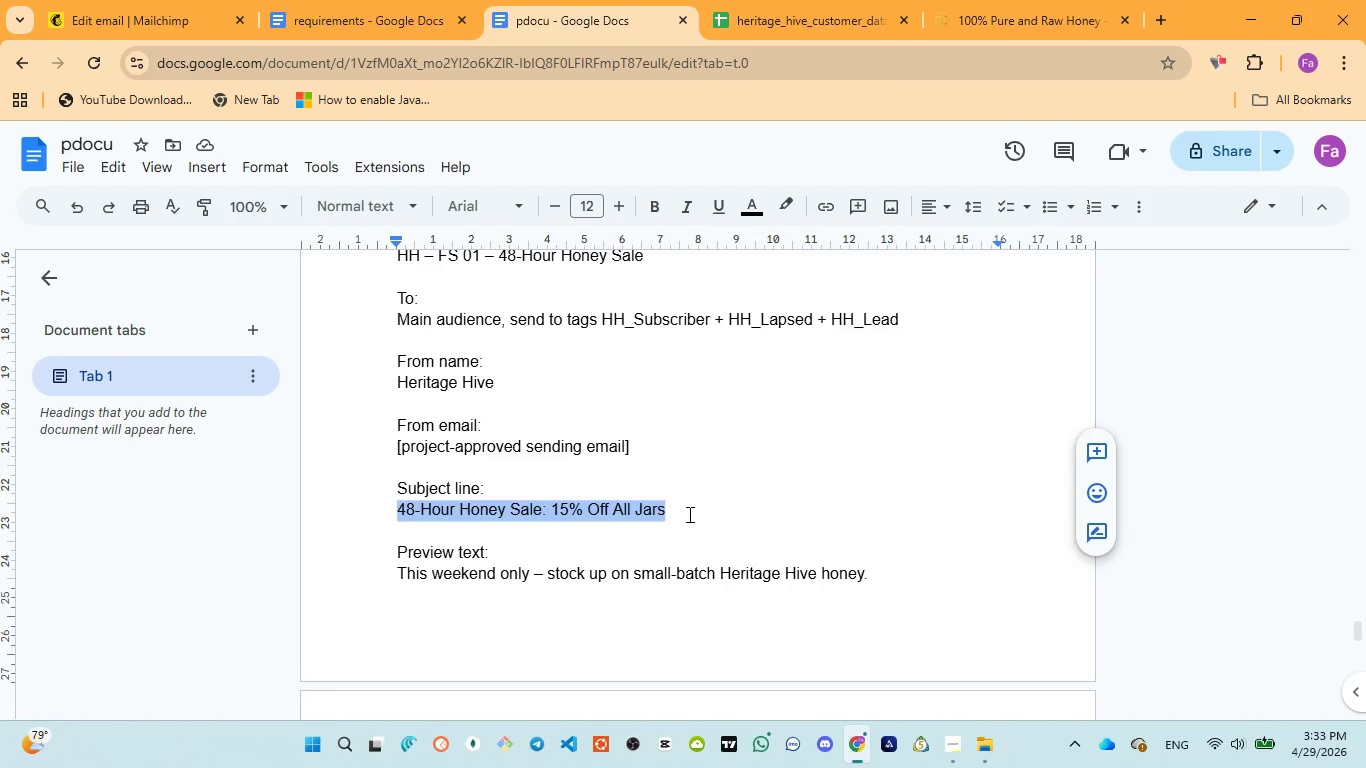 
key(Control+C)
 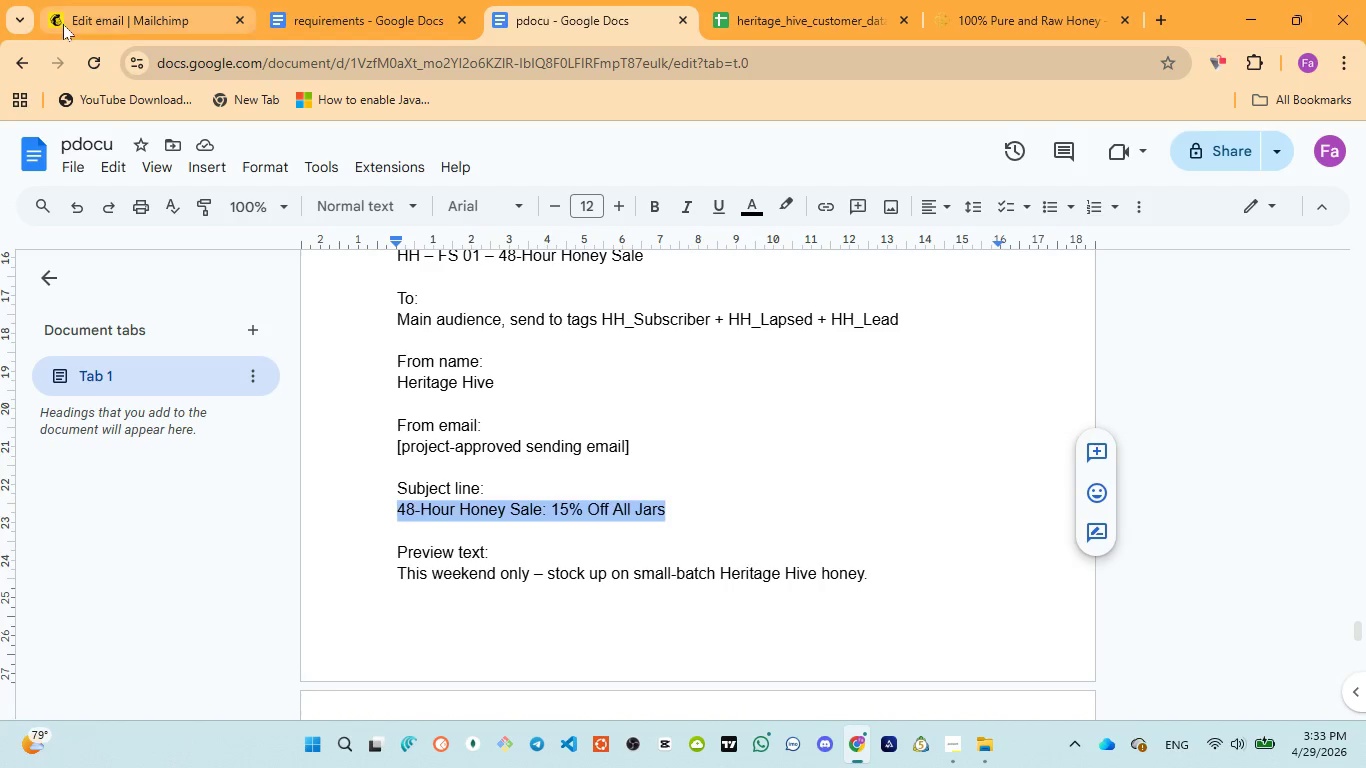 
left_click([71, 21])
 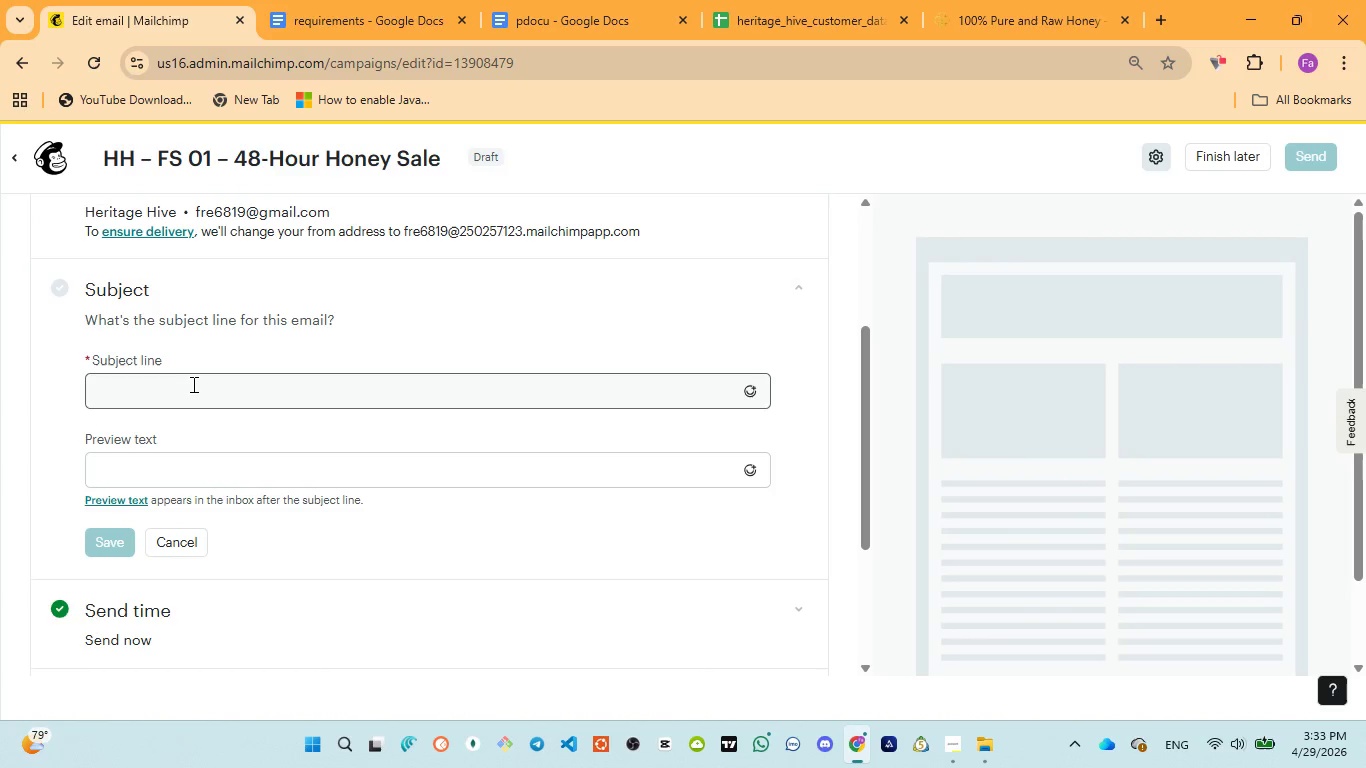 
left_click([192, 384])
 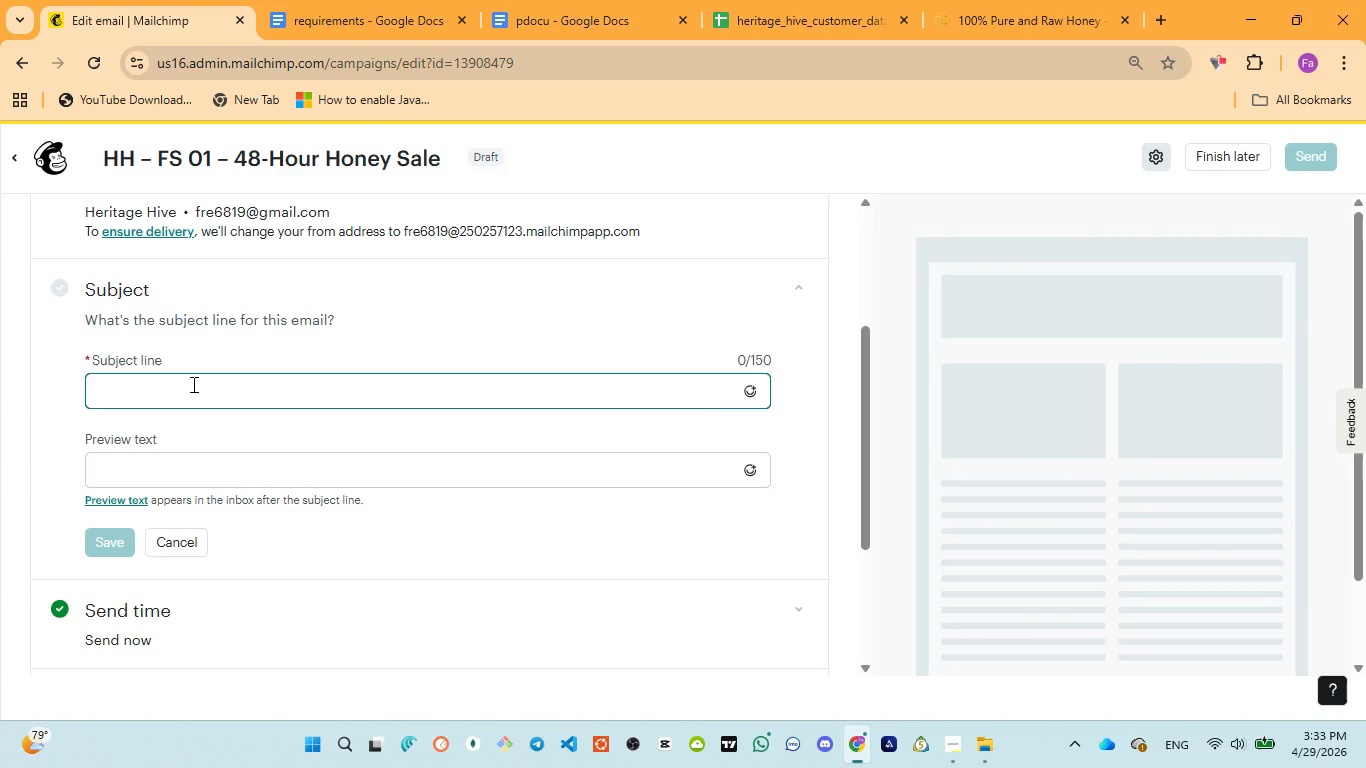 
type(48 Hour)
 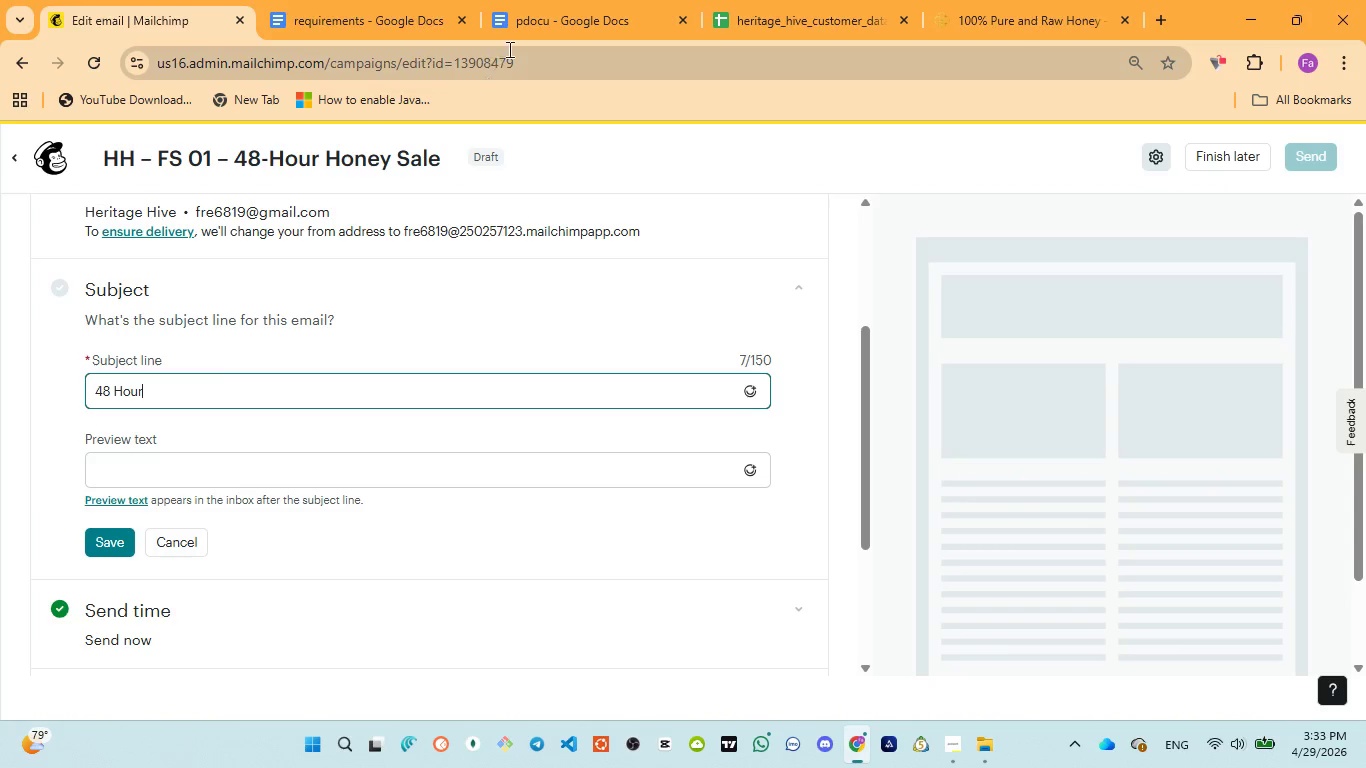 
left_click([518, 41])
 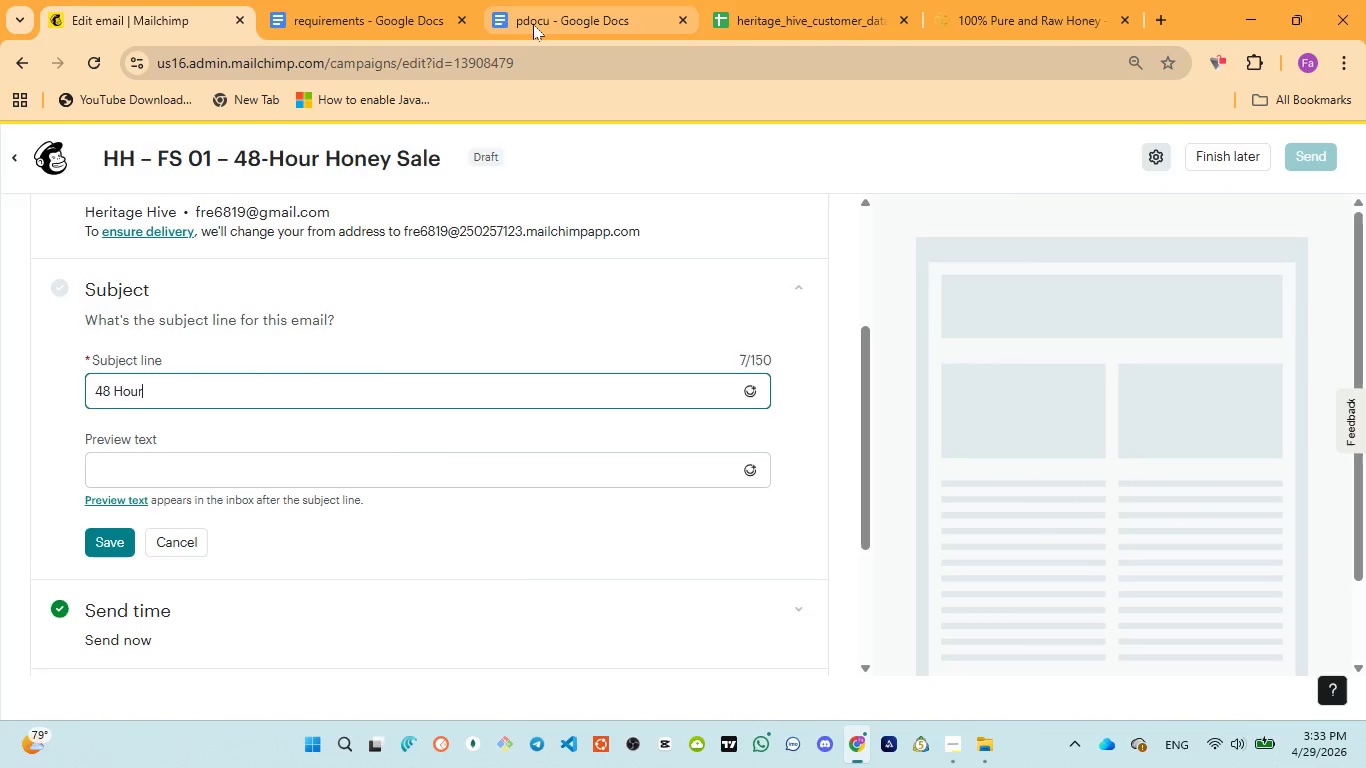 
left_click([533, 24])
 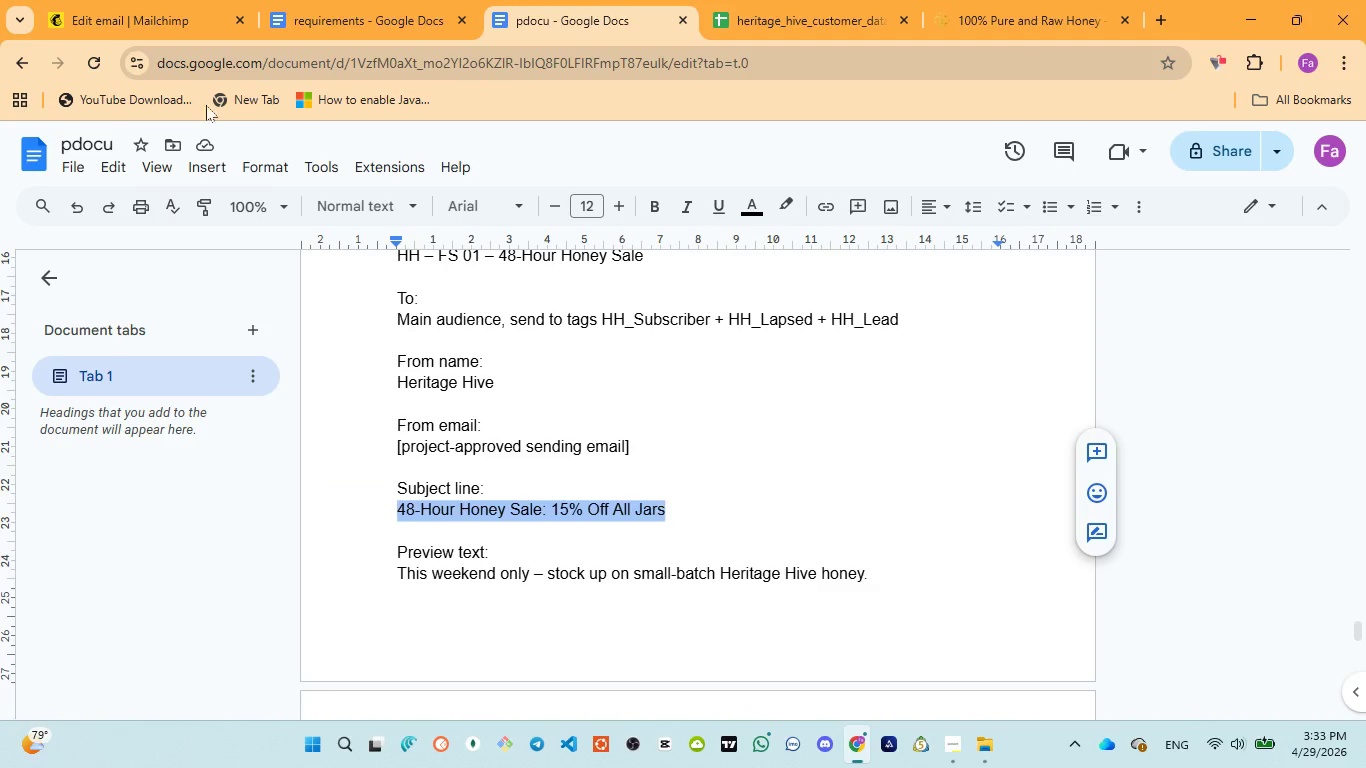 
left_click([123, 0])
 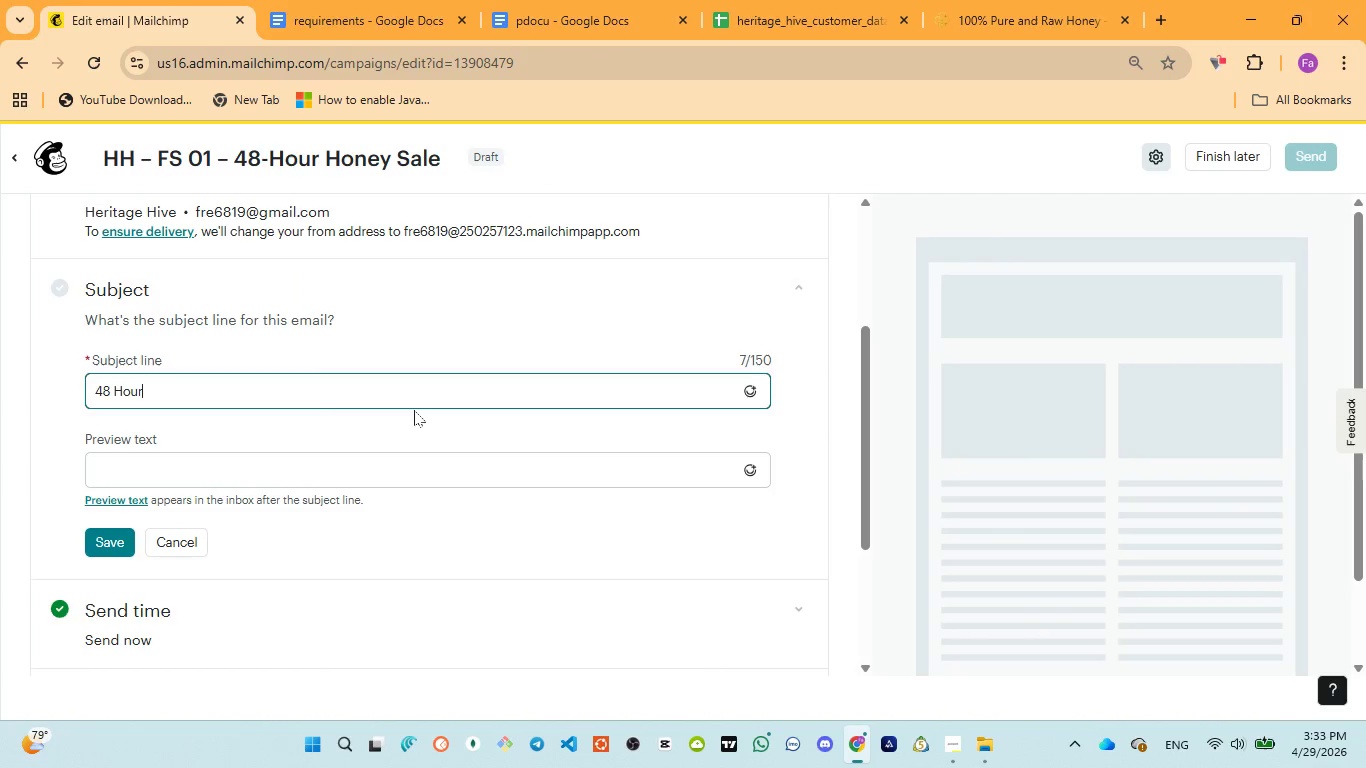 
type( honey sale )
 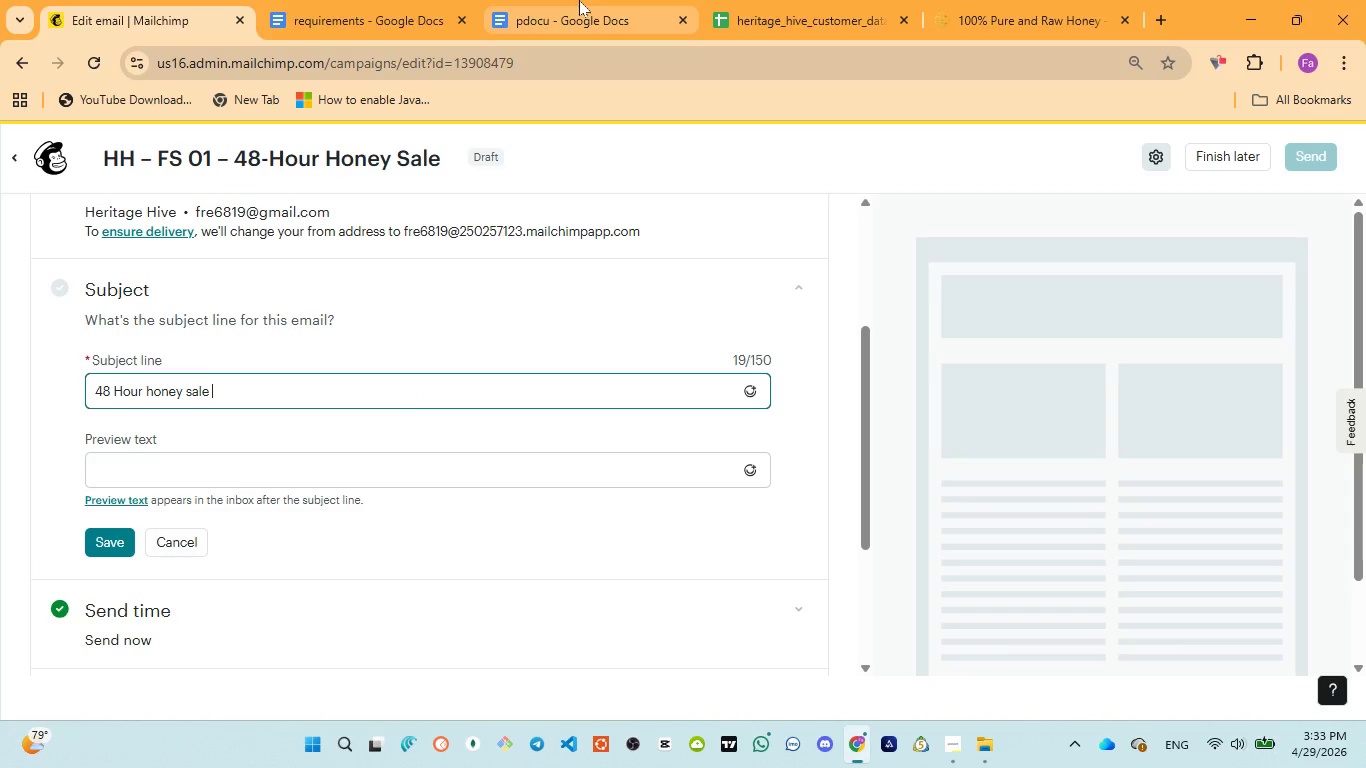 
left_click([579, 0])
 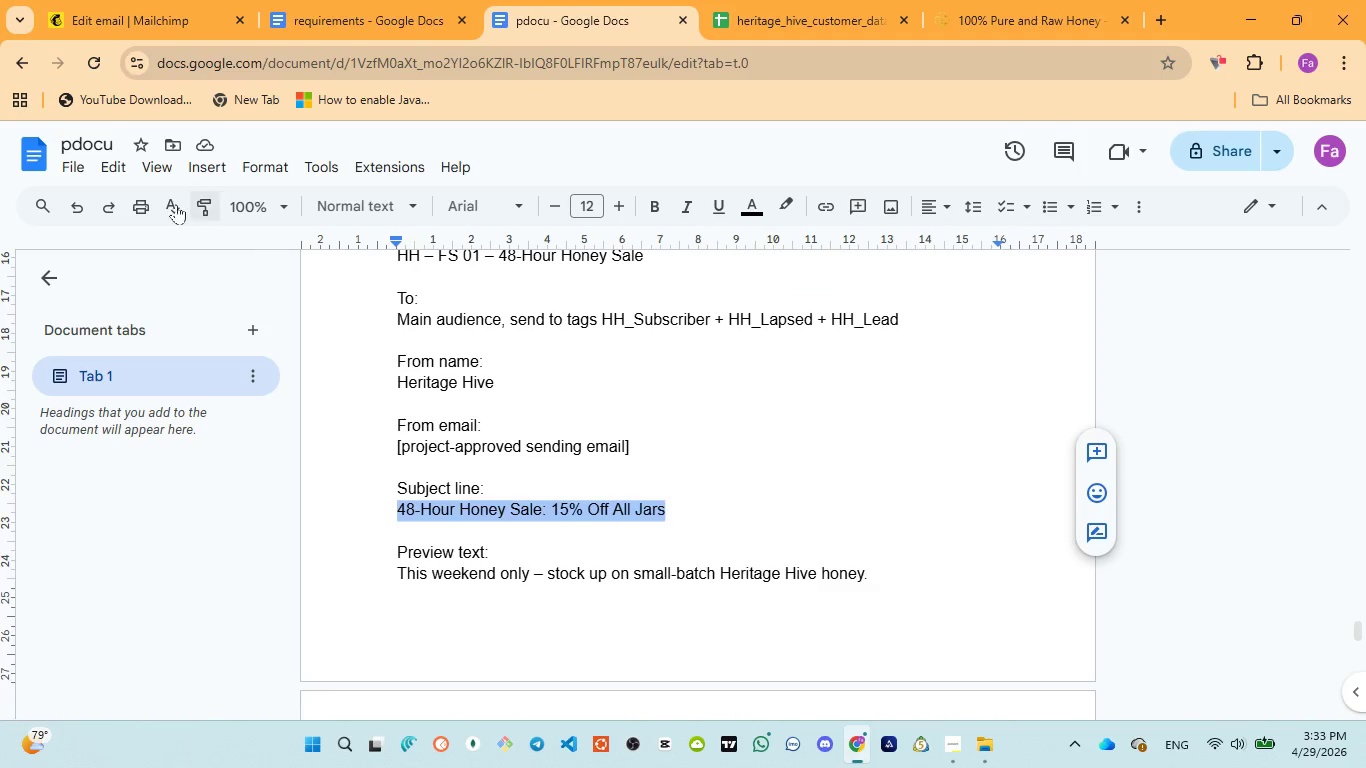 
left_click([88, 23])
 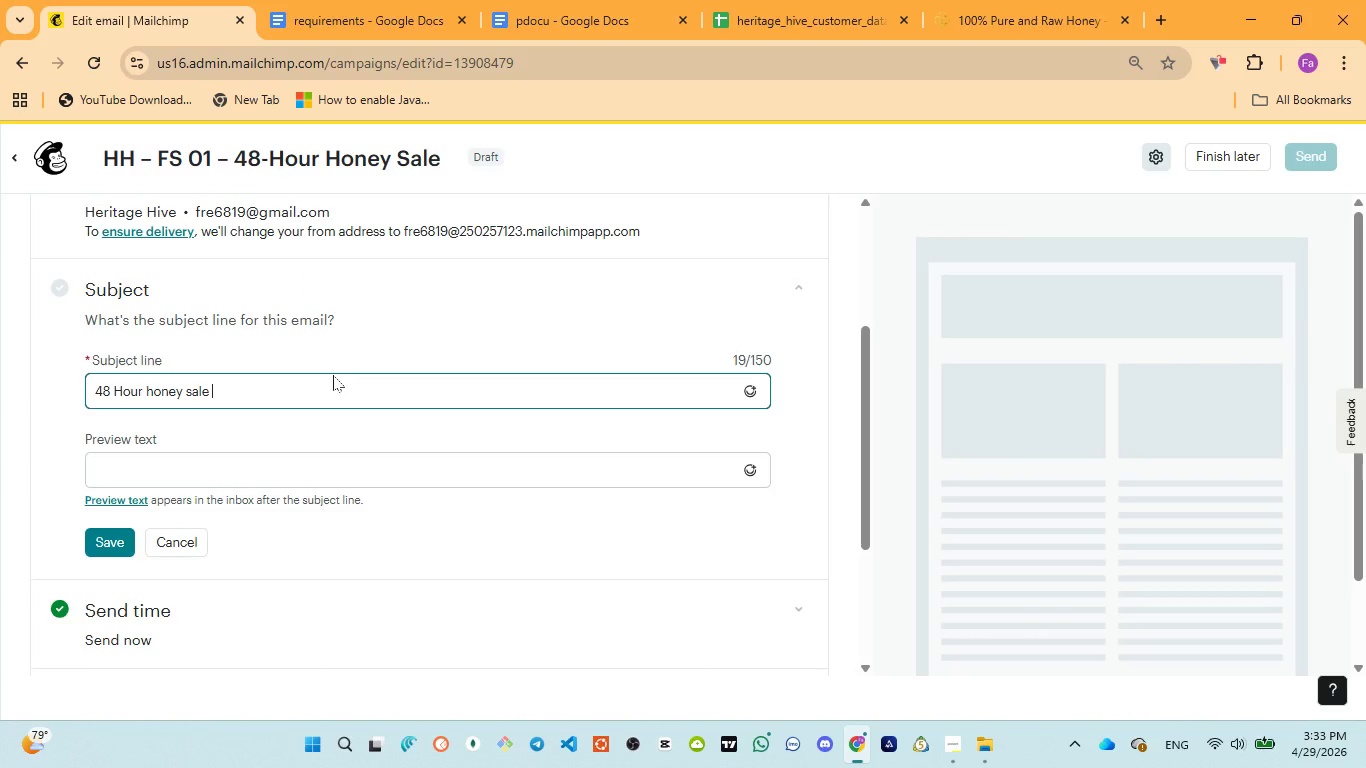 
key(ArrowLeft)
 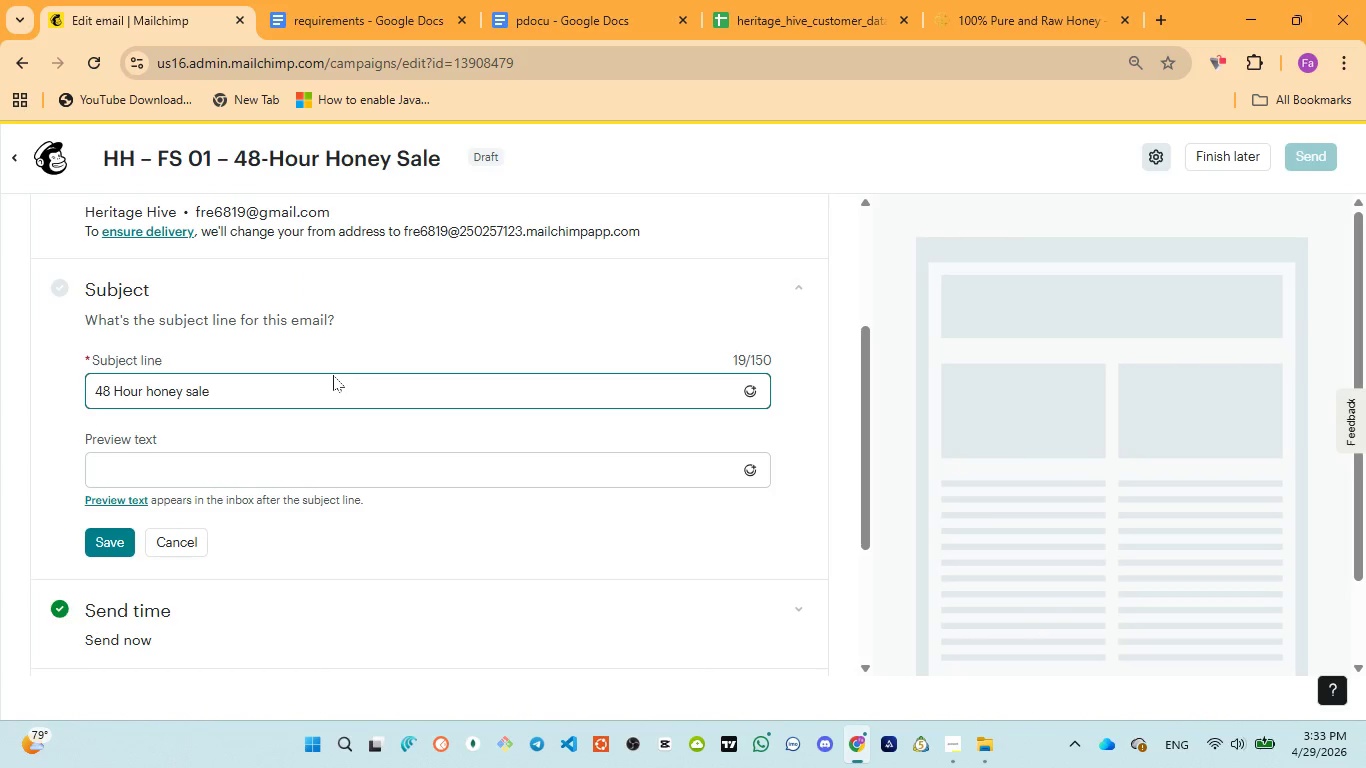 
type(: 15% i)
key(Backspace)
type(off all jars)
 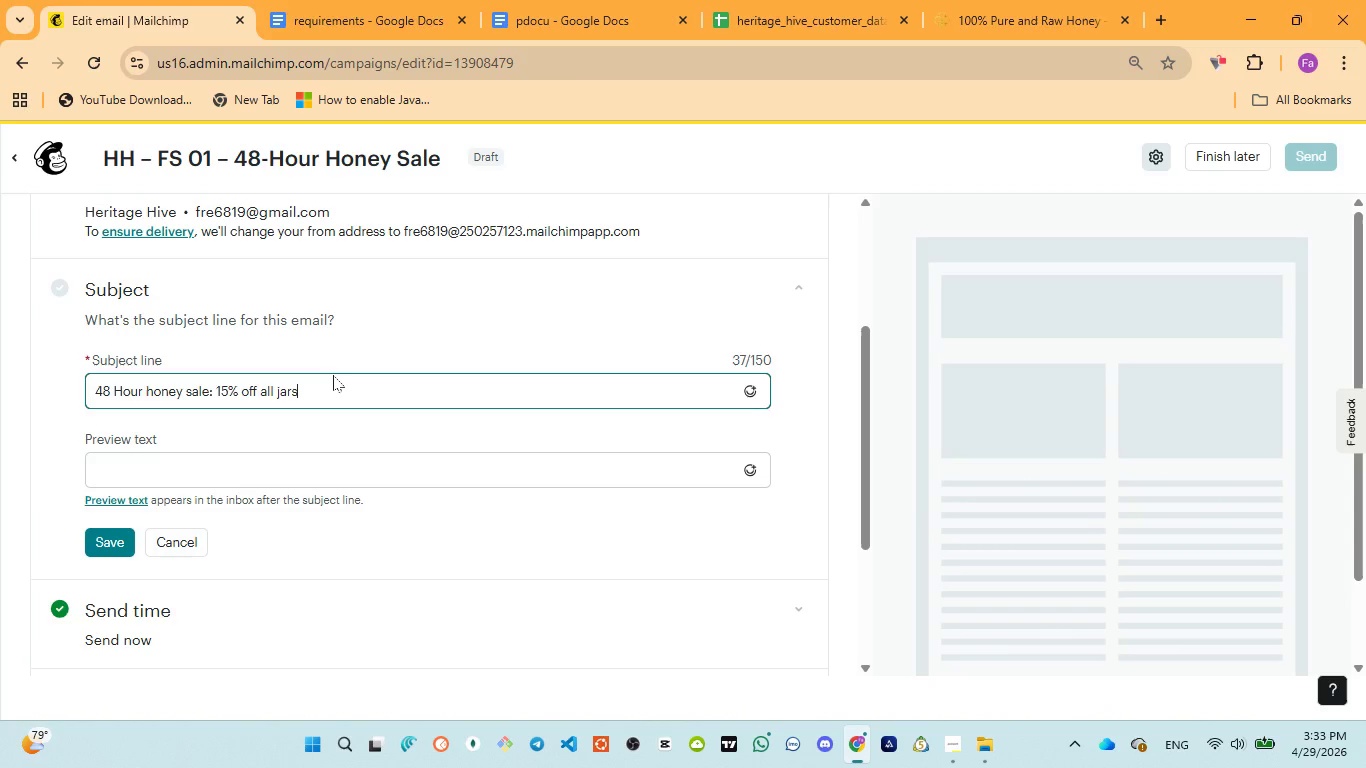 
key(Control+ControlLeft)
 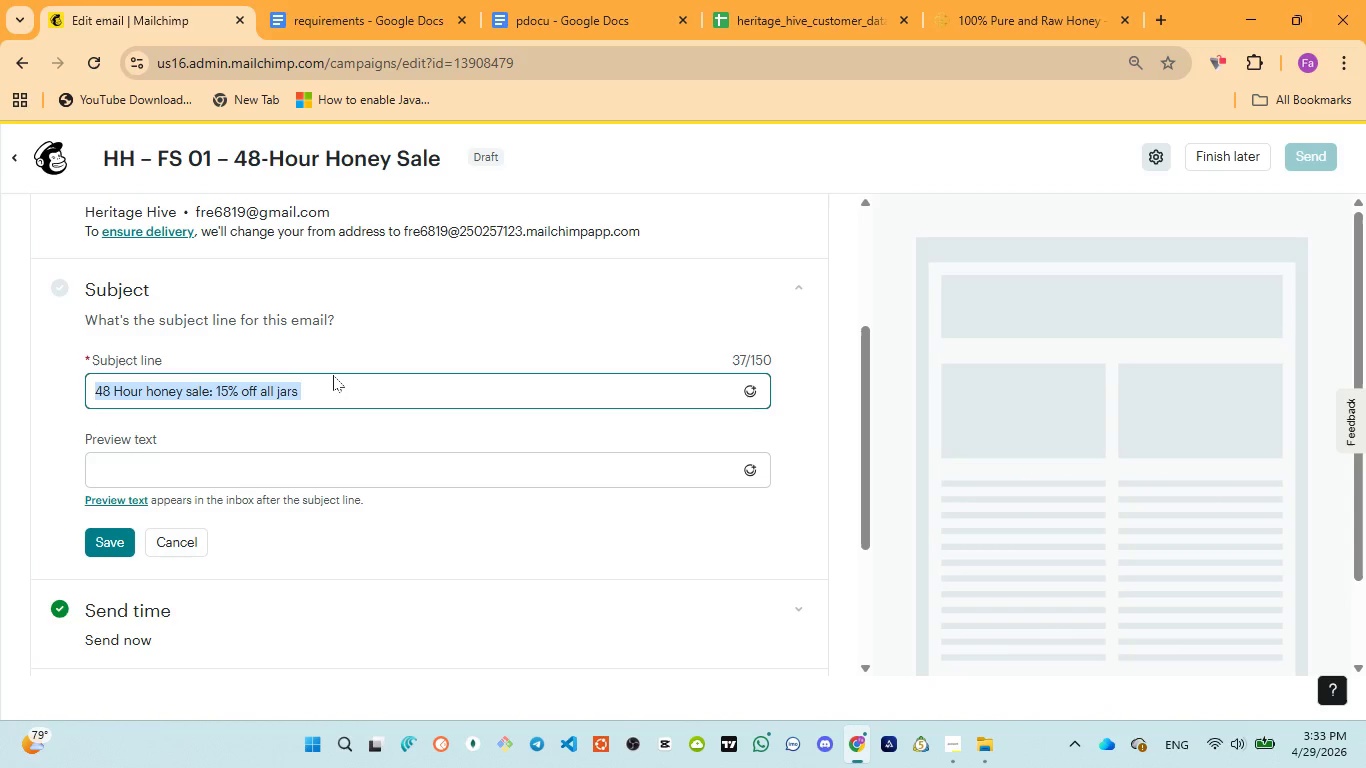 
key(Control+A)
 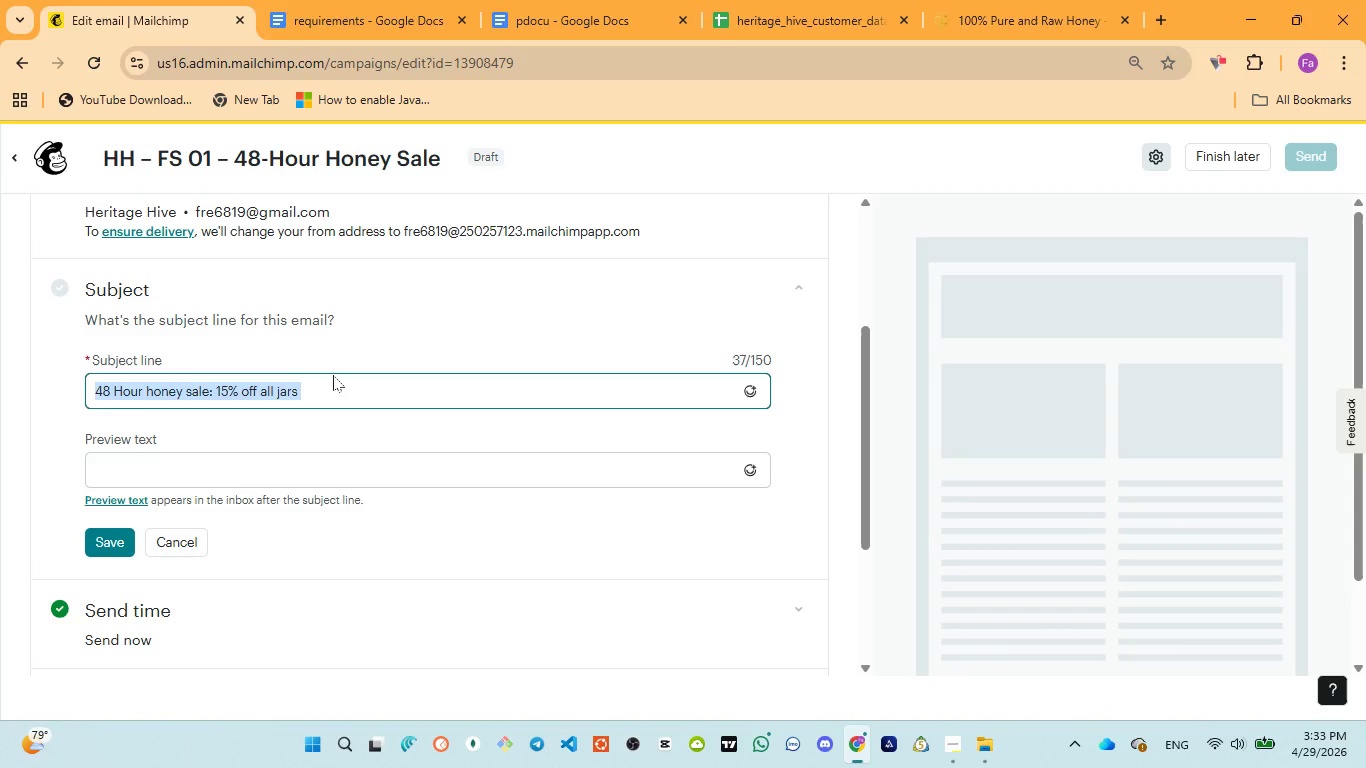 
key(Control+ControlLeft)
 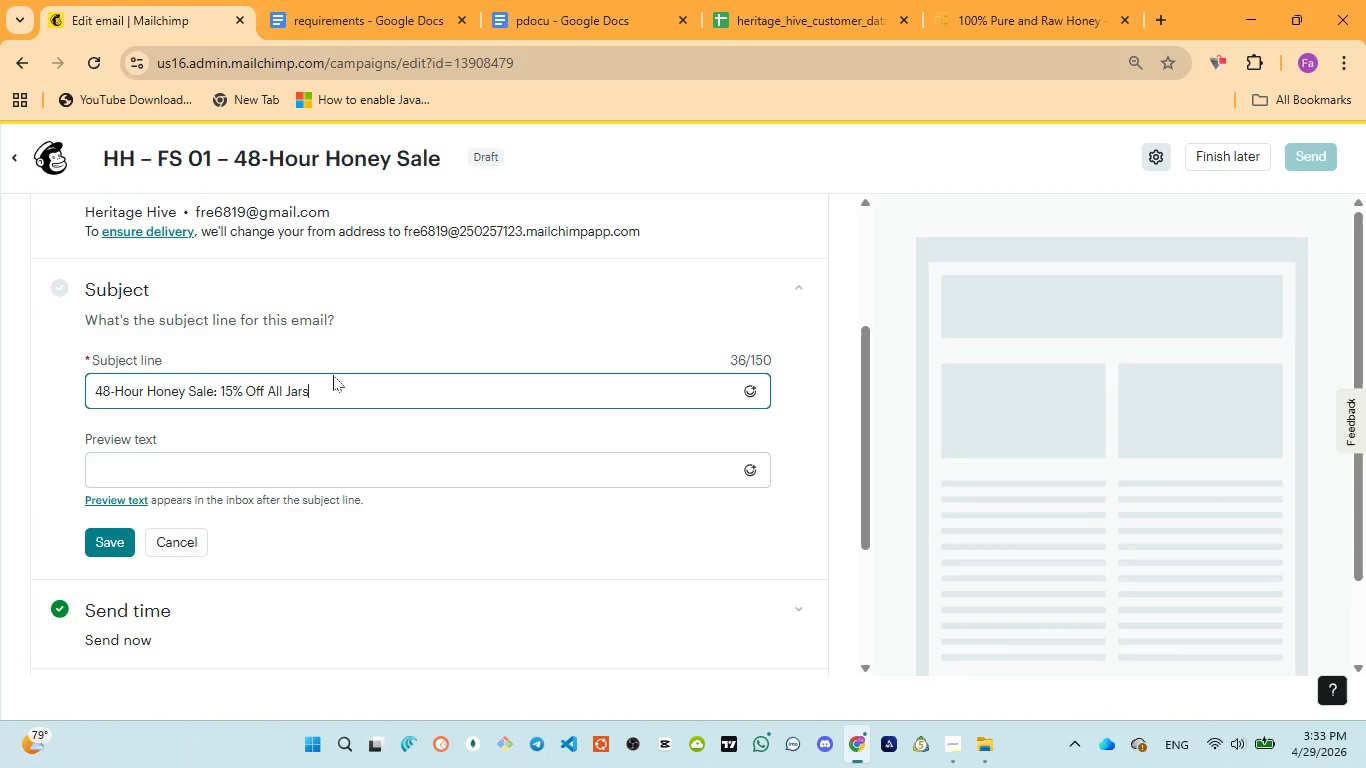 
key(Control+V)
 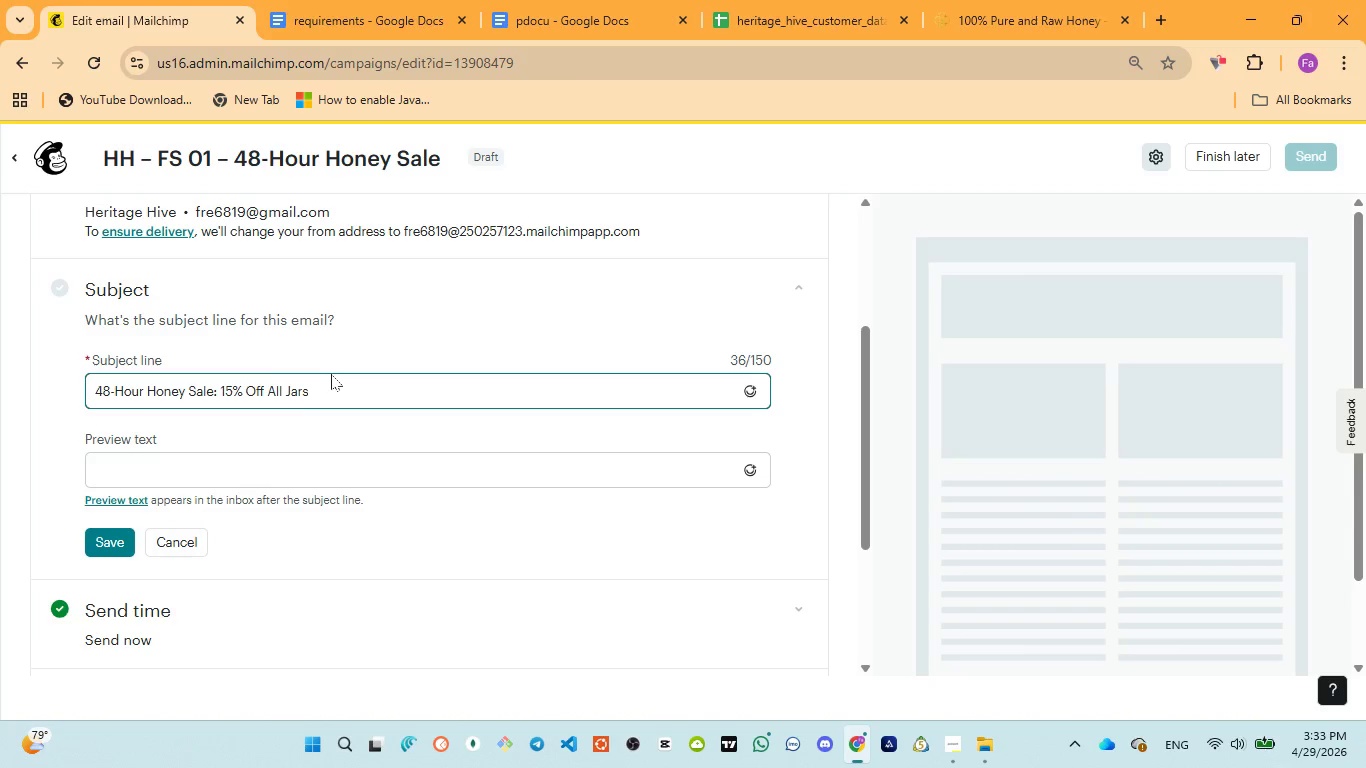 
wait(7.91)
 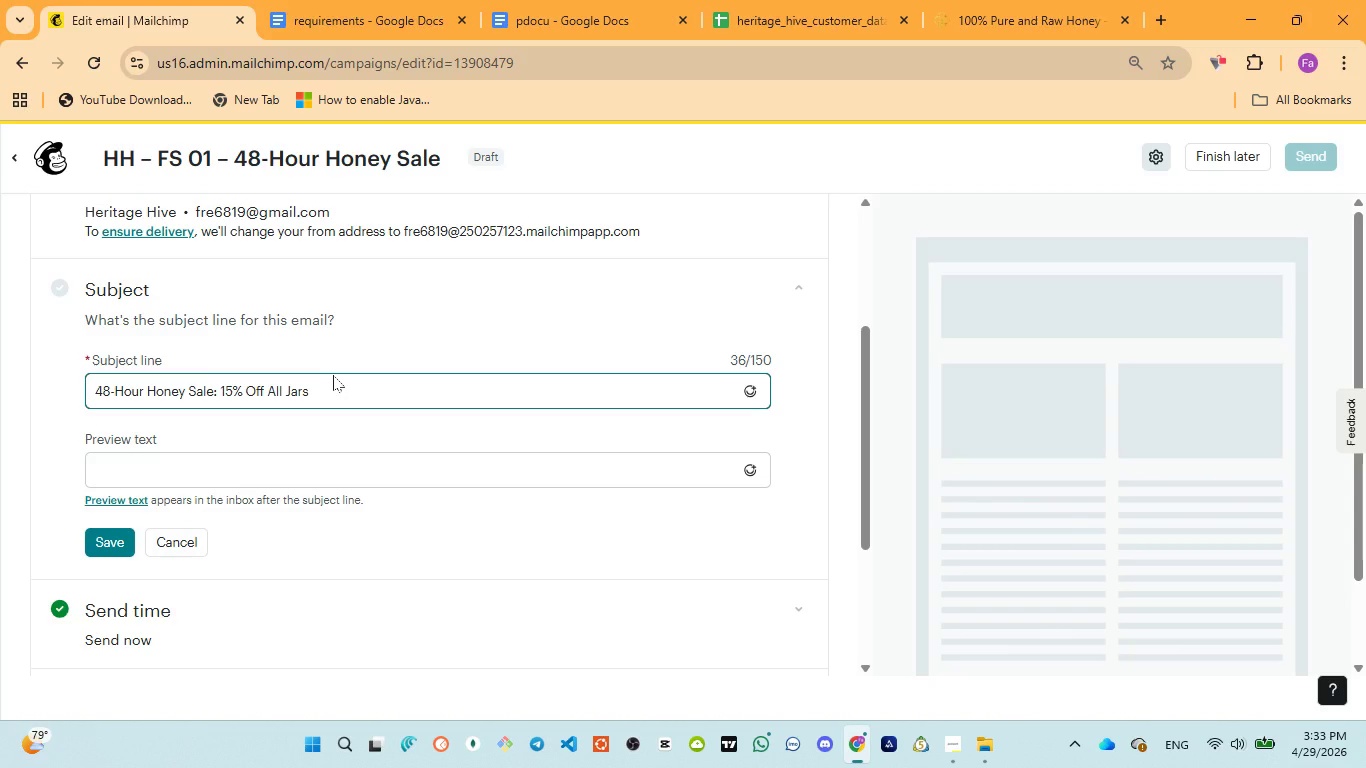 
left_click([272, 458])
 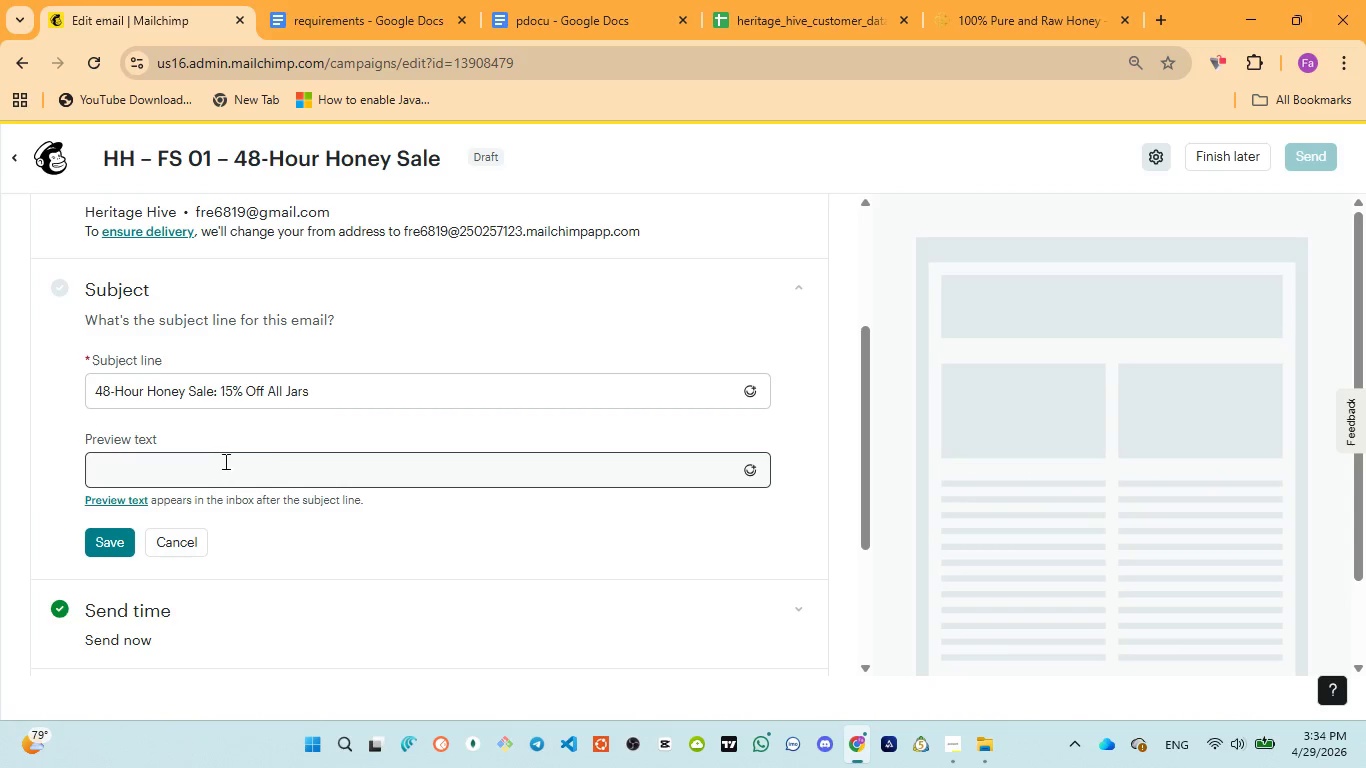 
left_click([210, 461])
 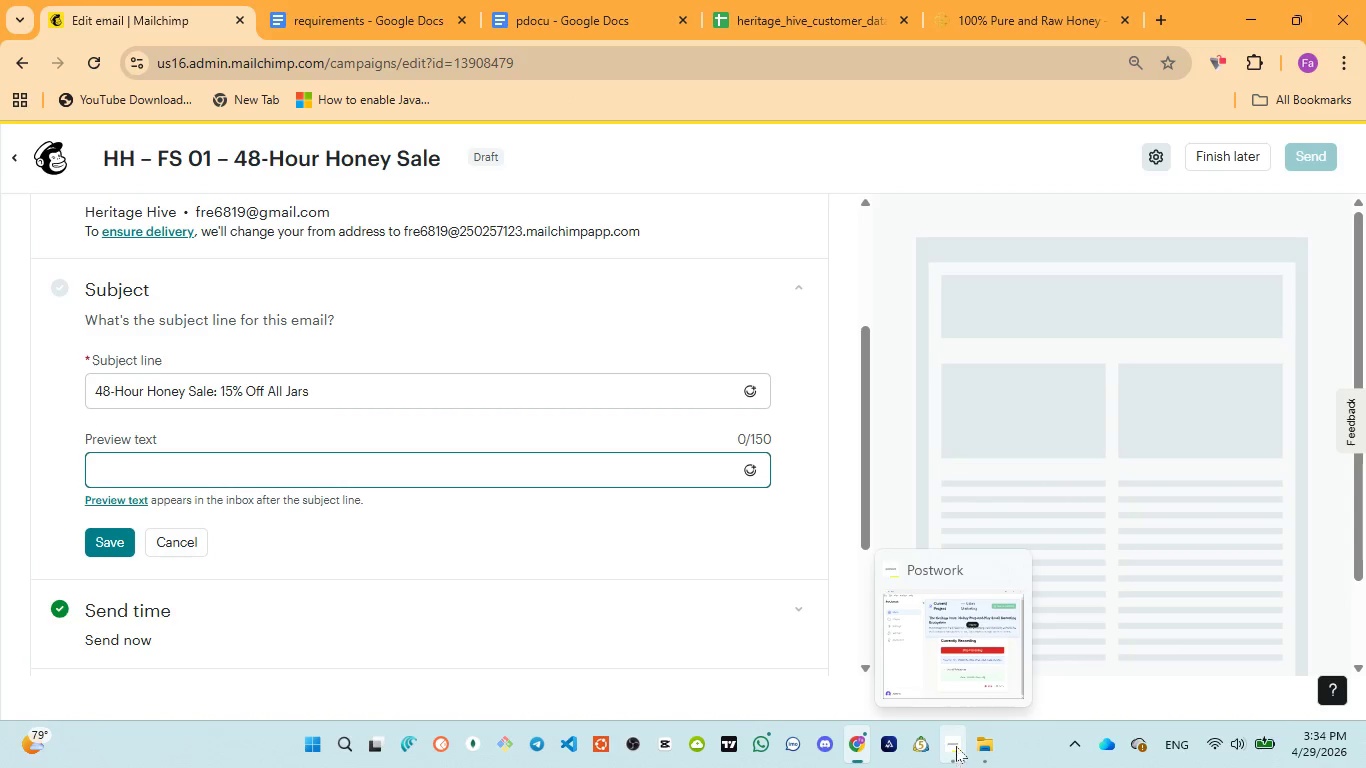 
left_click([555, 3])
 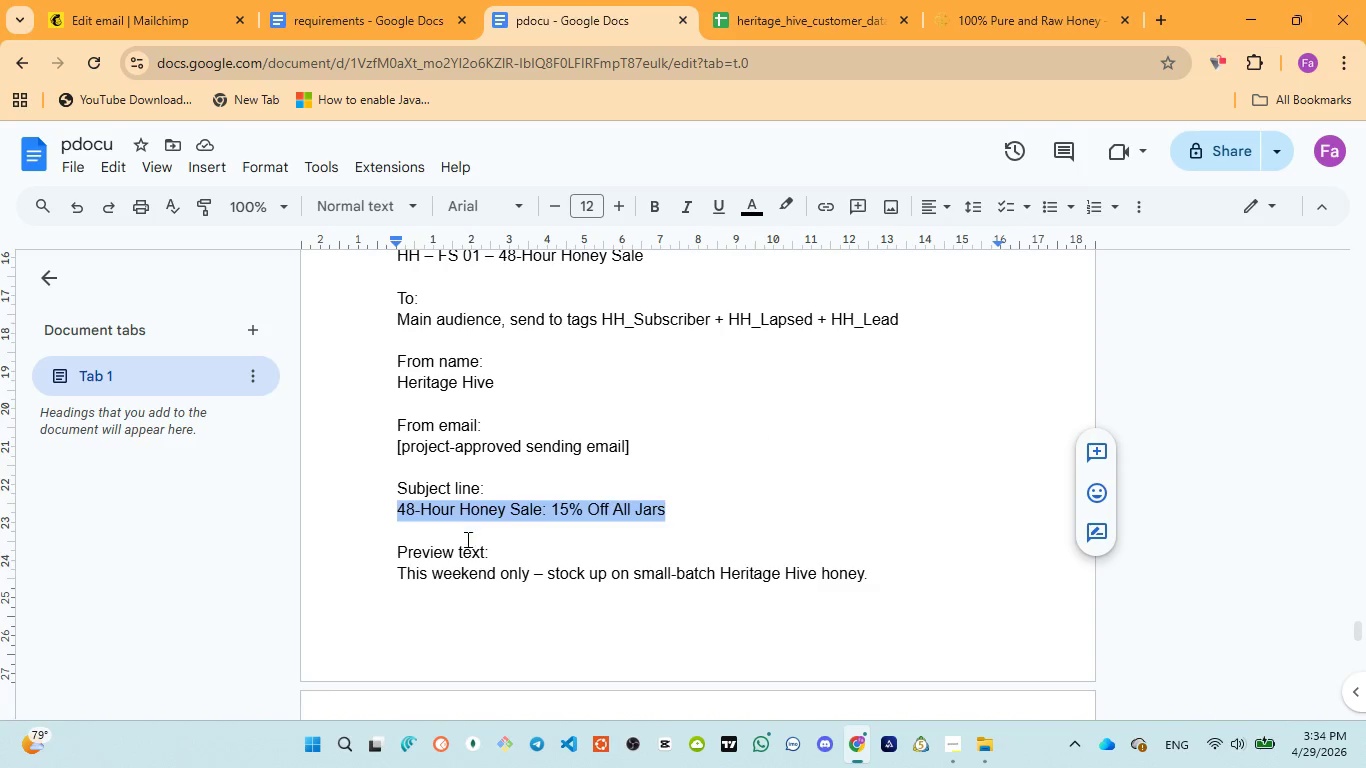 
scroll: coordinate [466, 545], scroll_direction: down, amount: 1.0
 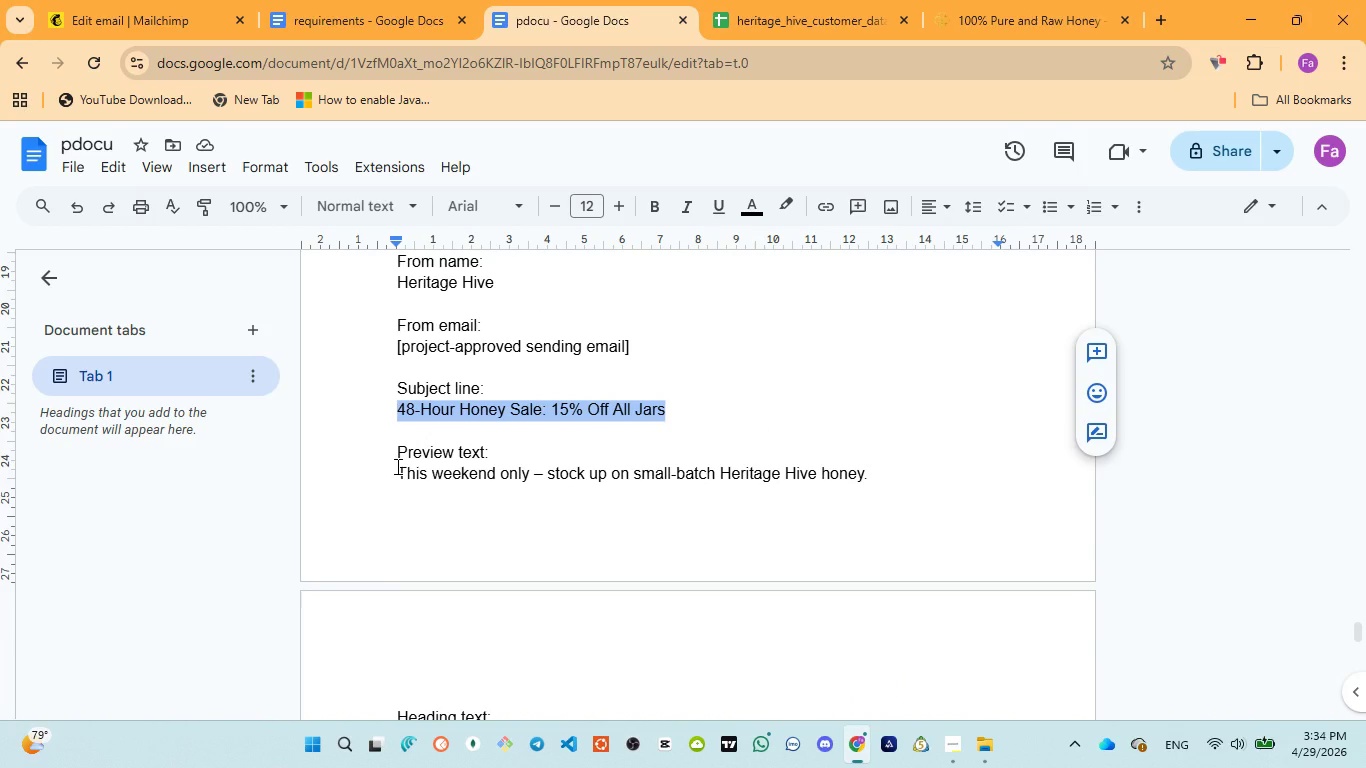 
left_click_drag(start_coordinate=[396, 466], to_coordinate=[876, 476])
 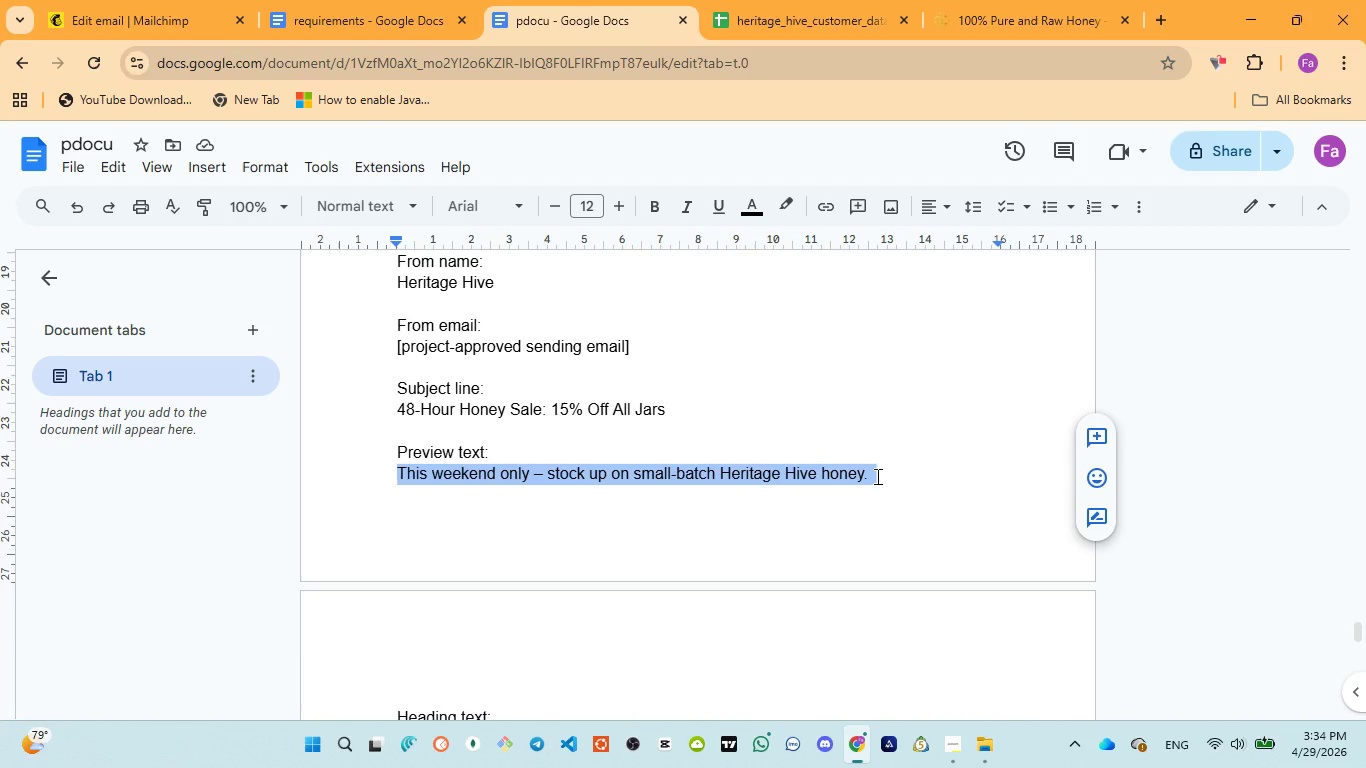 
key(Control+C)
 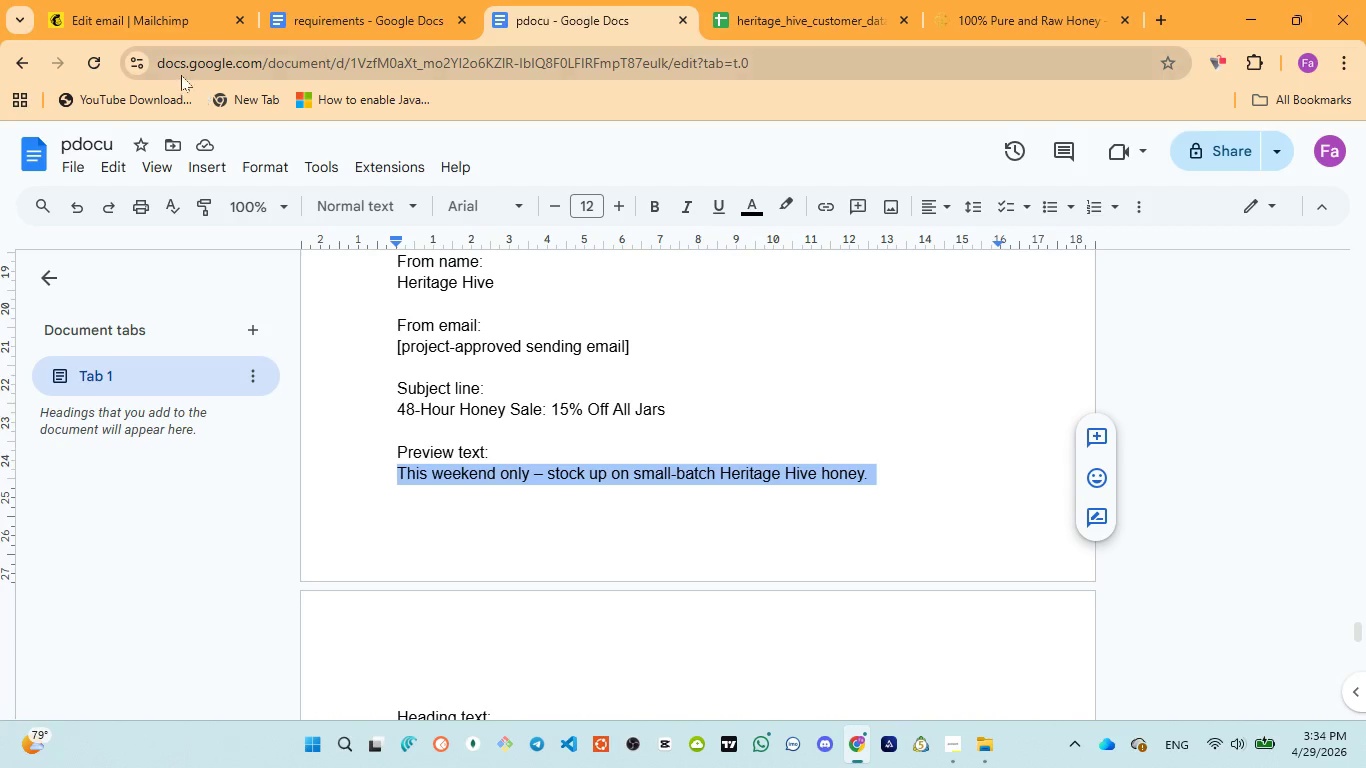 
left_click([156, 15])
 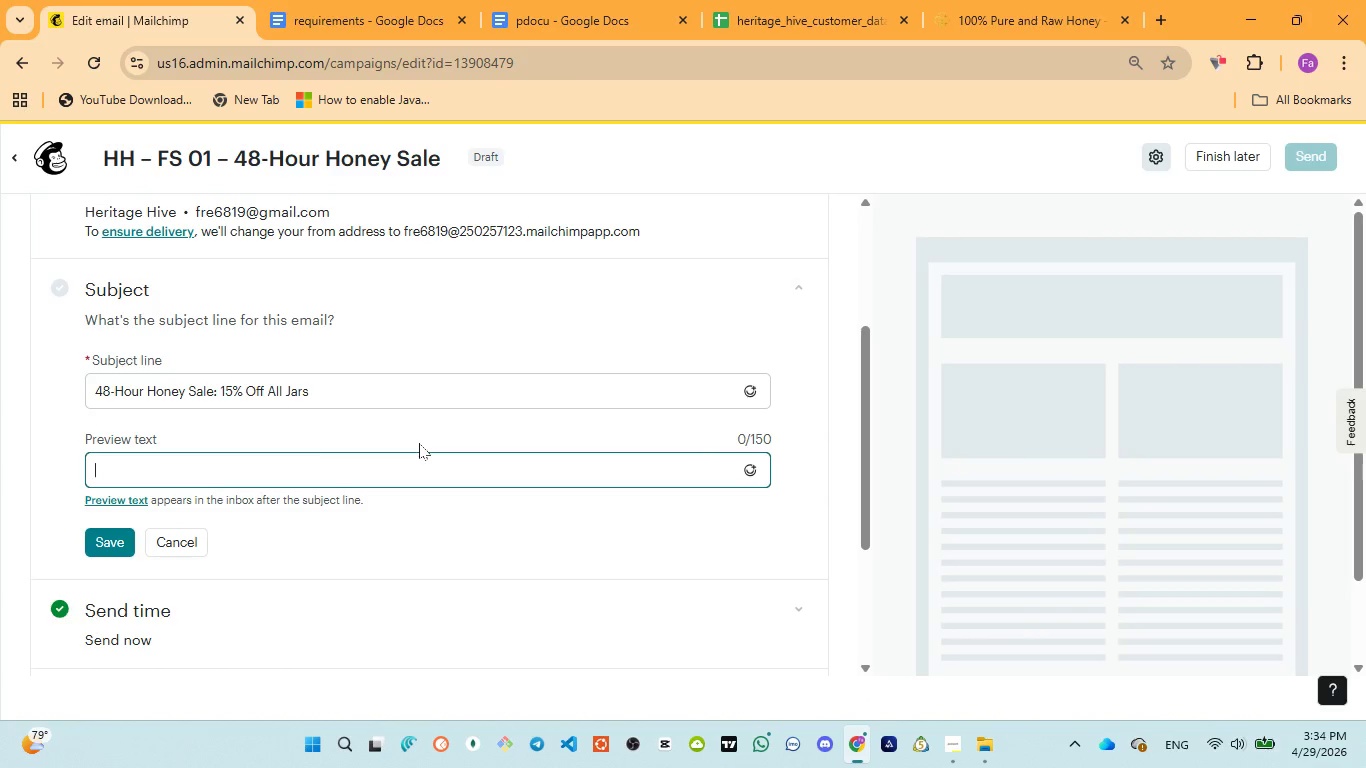 
type(This weekend )
 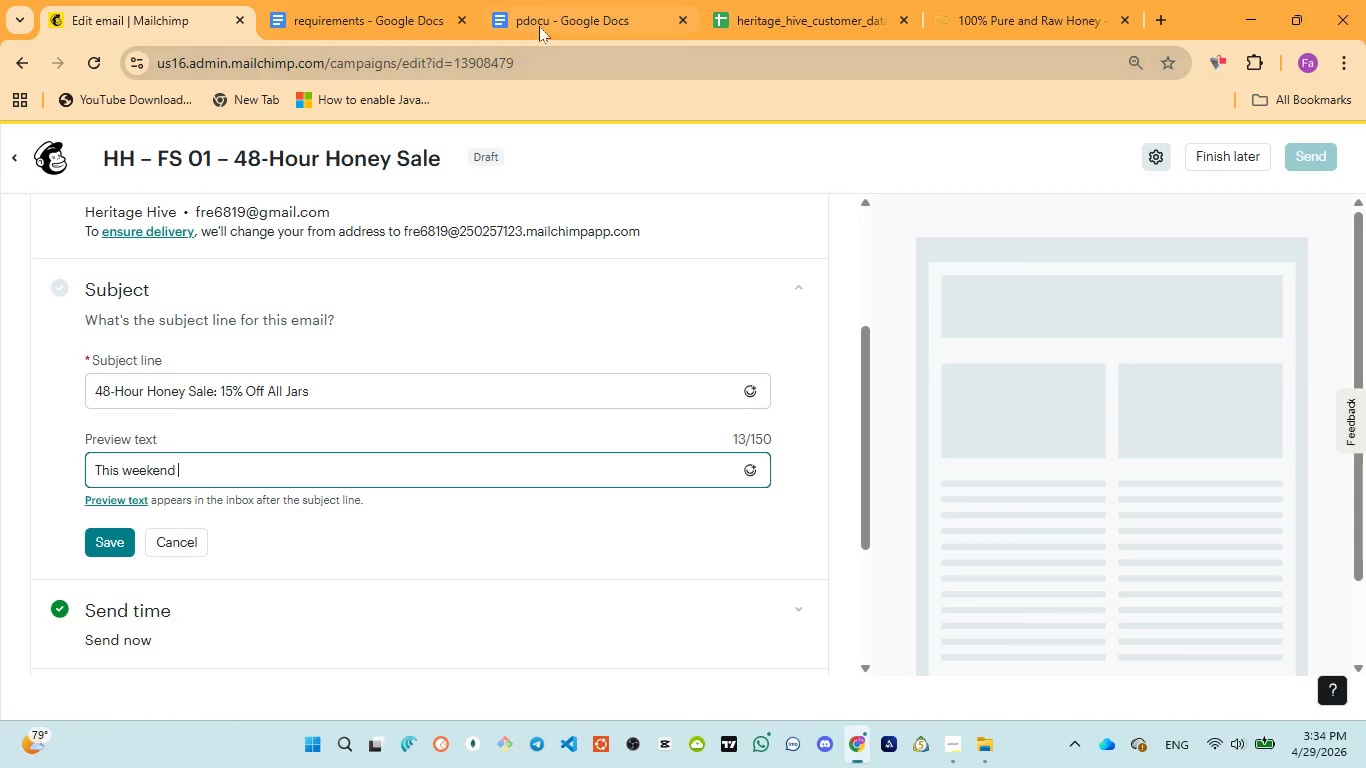 
left_click([538, 22])
 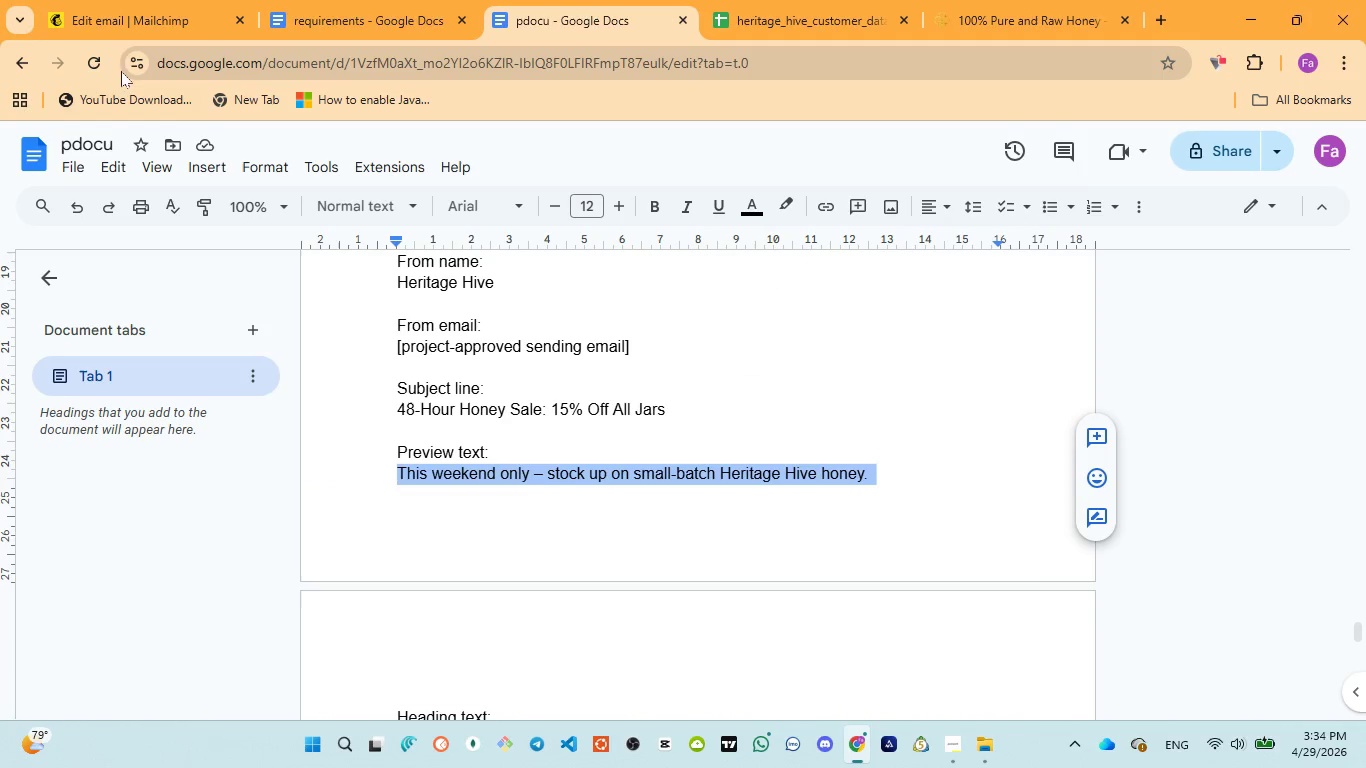 
left_click([101, 24])
 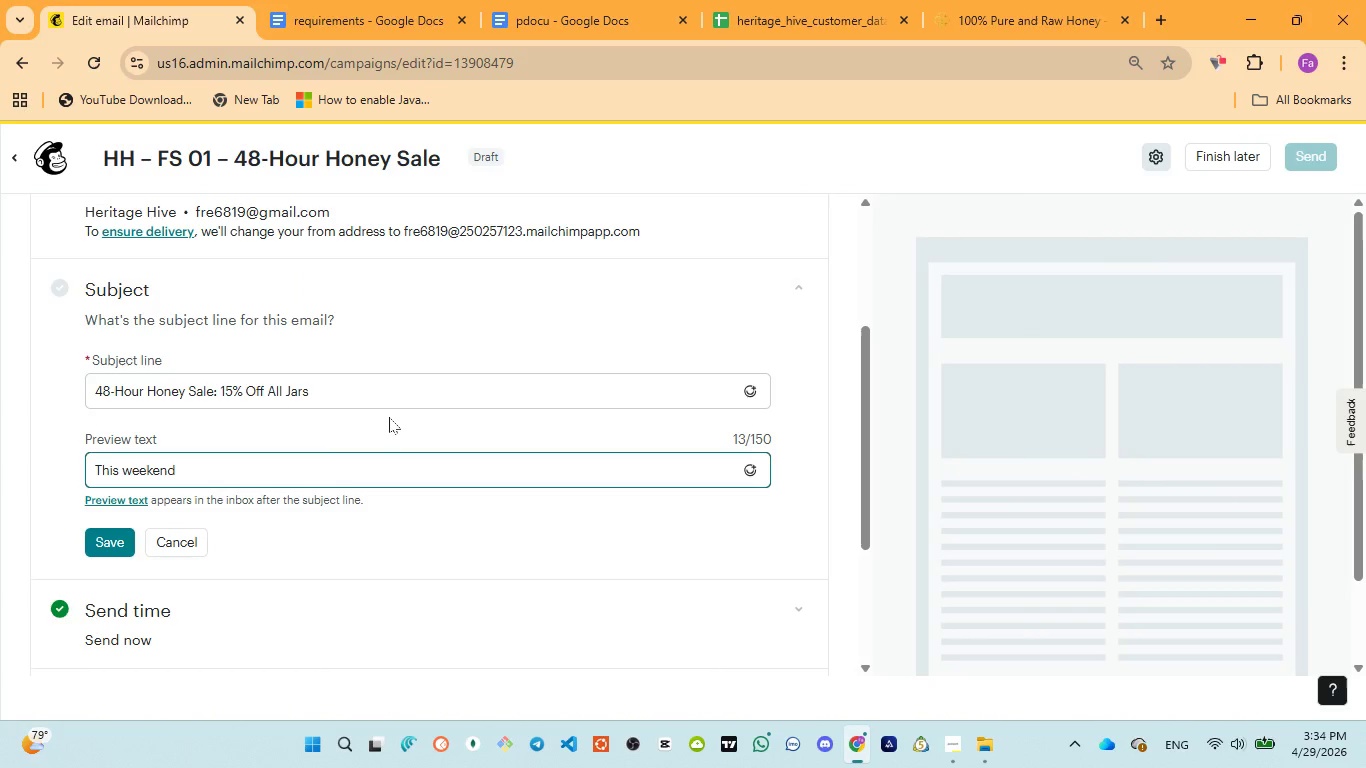 
type(only - stock upn)
key(Backspace)
type( )
 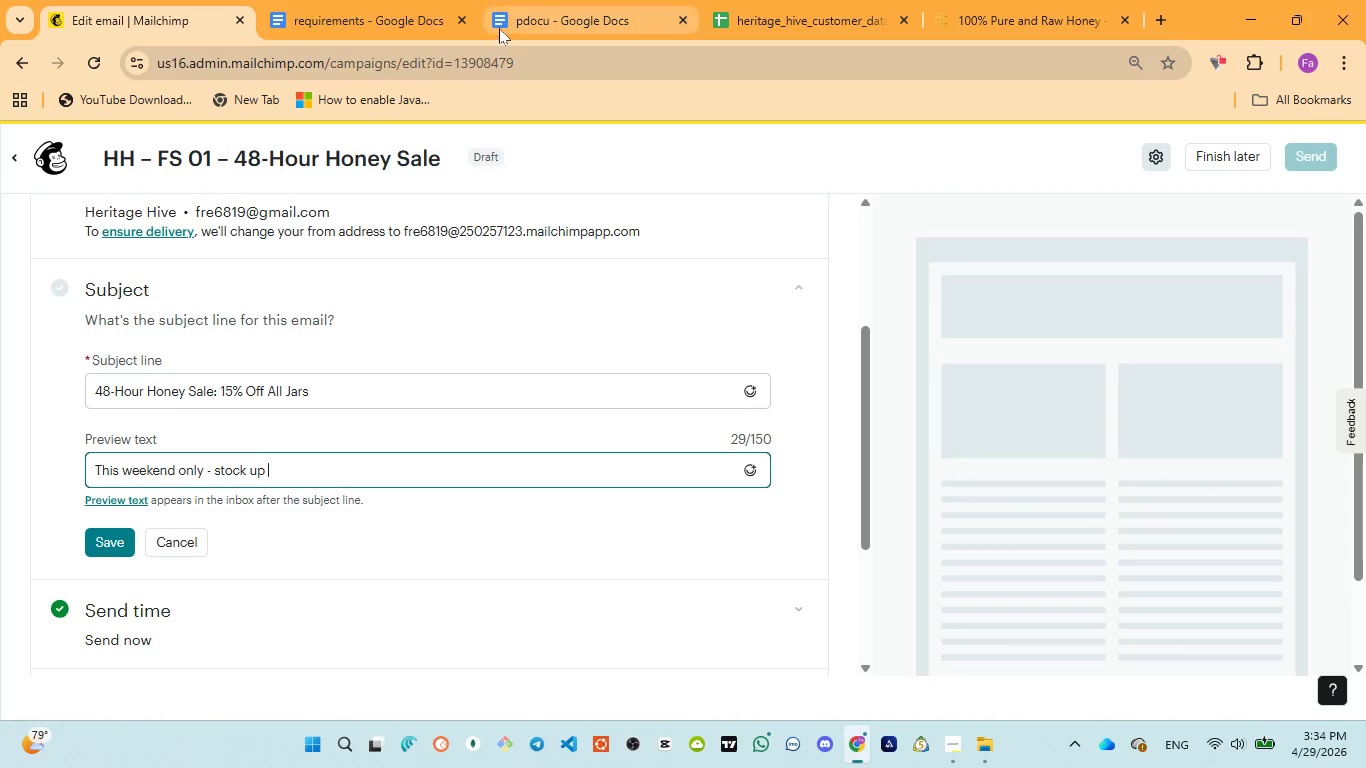 
left_click([500, 28])
 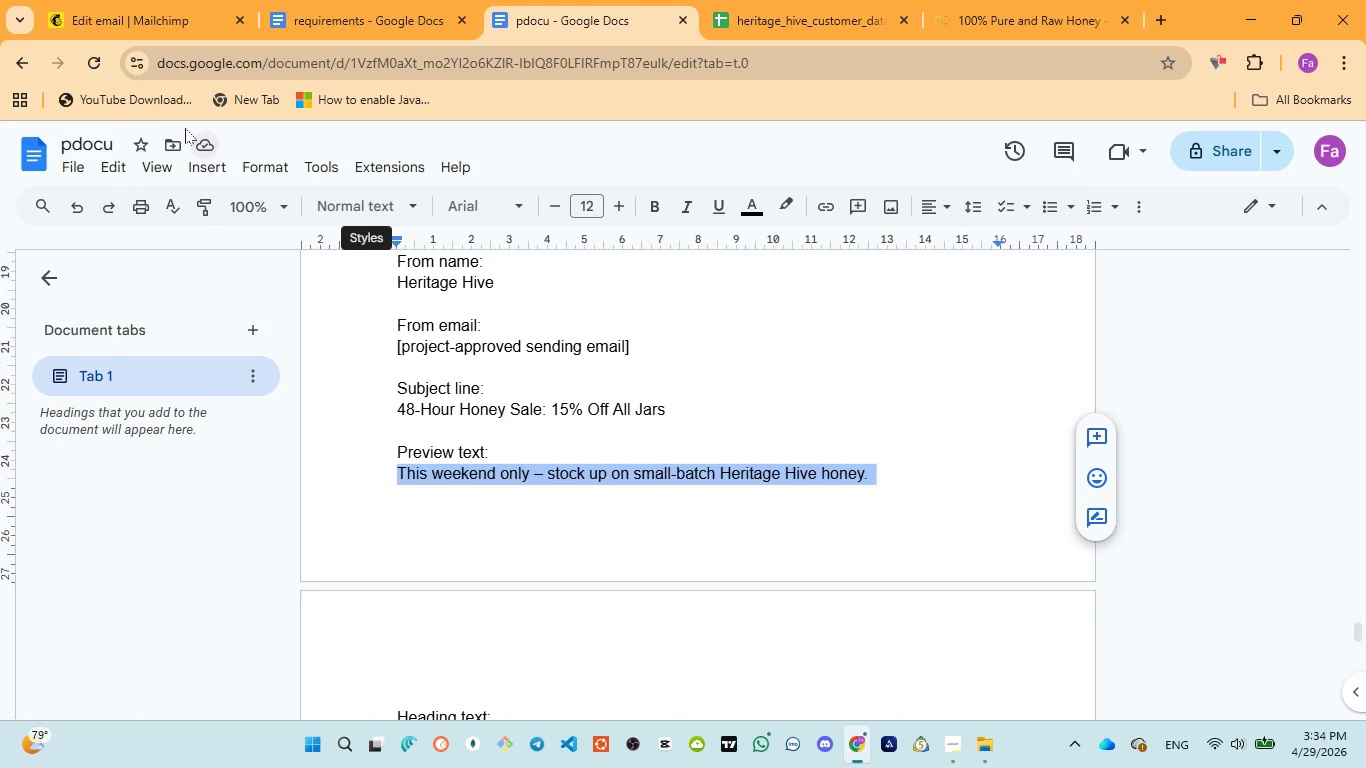 
left_click([102, 5])
 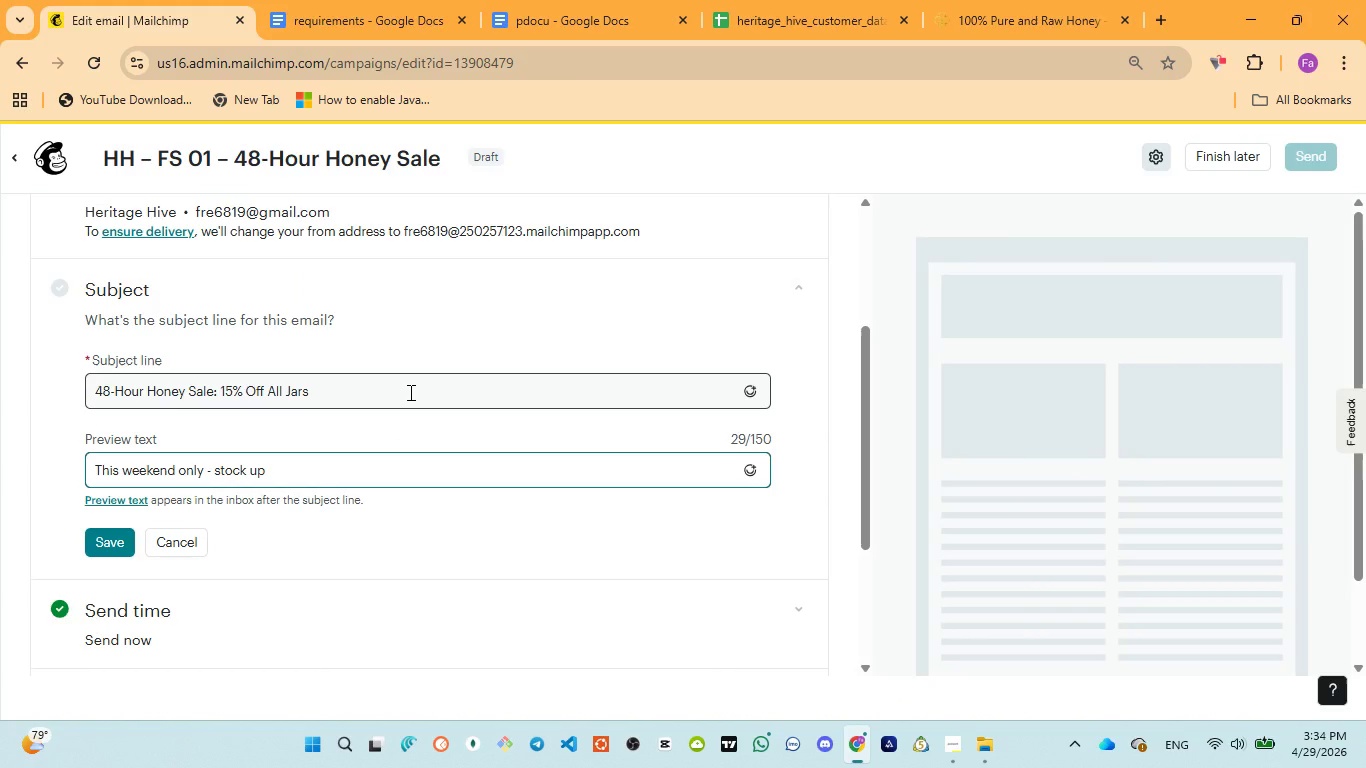 
type(on small batch )
 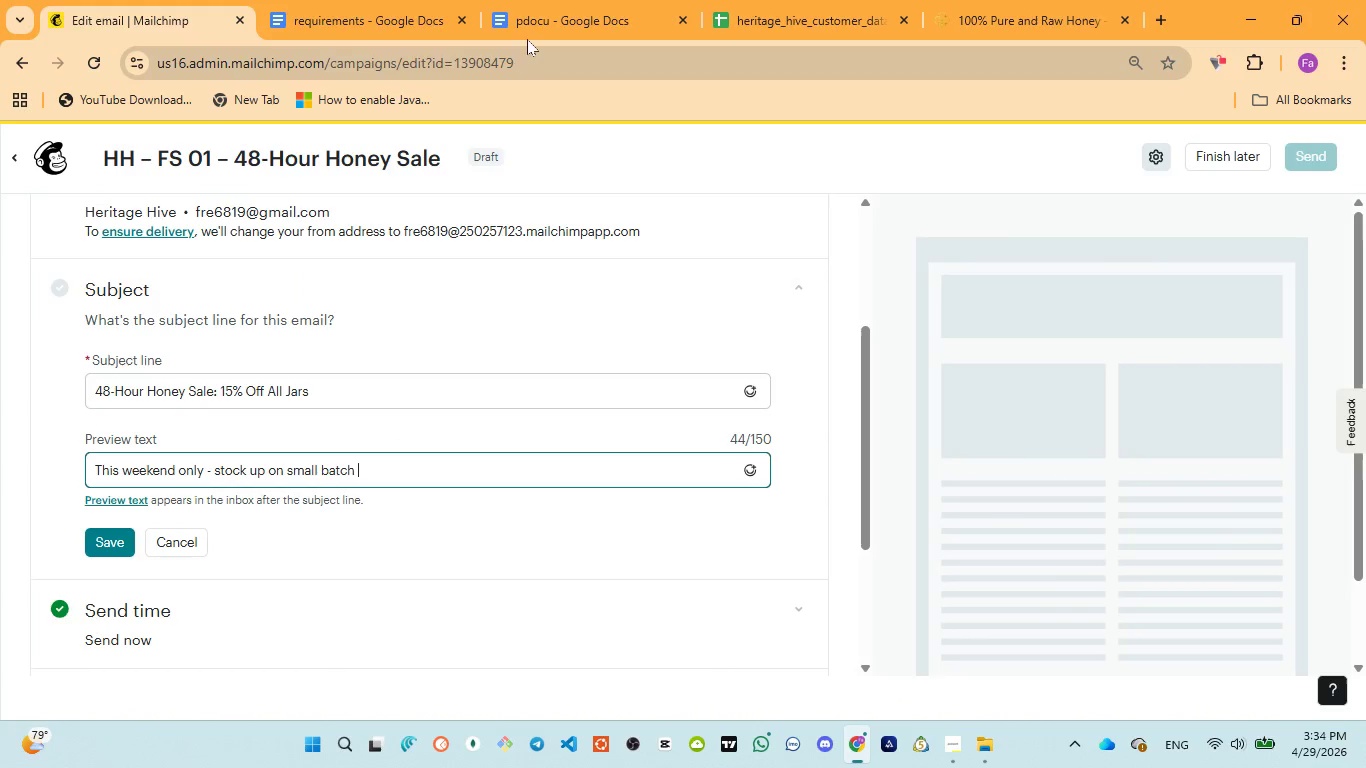 
left_click([527, 27])
 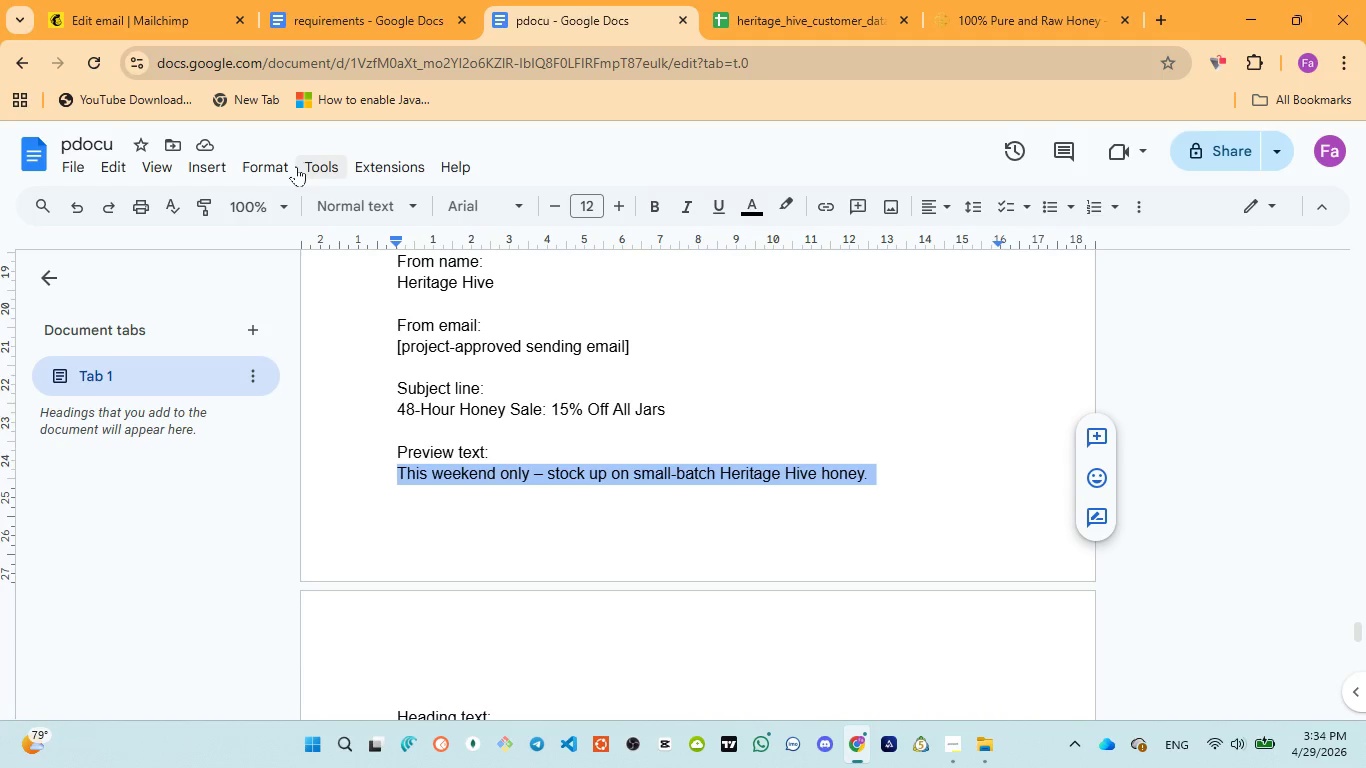 
left_click([119, 27])
 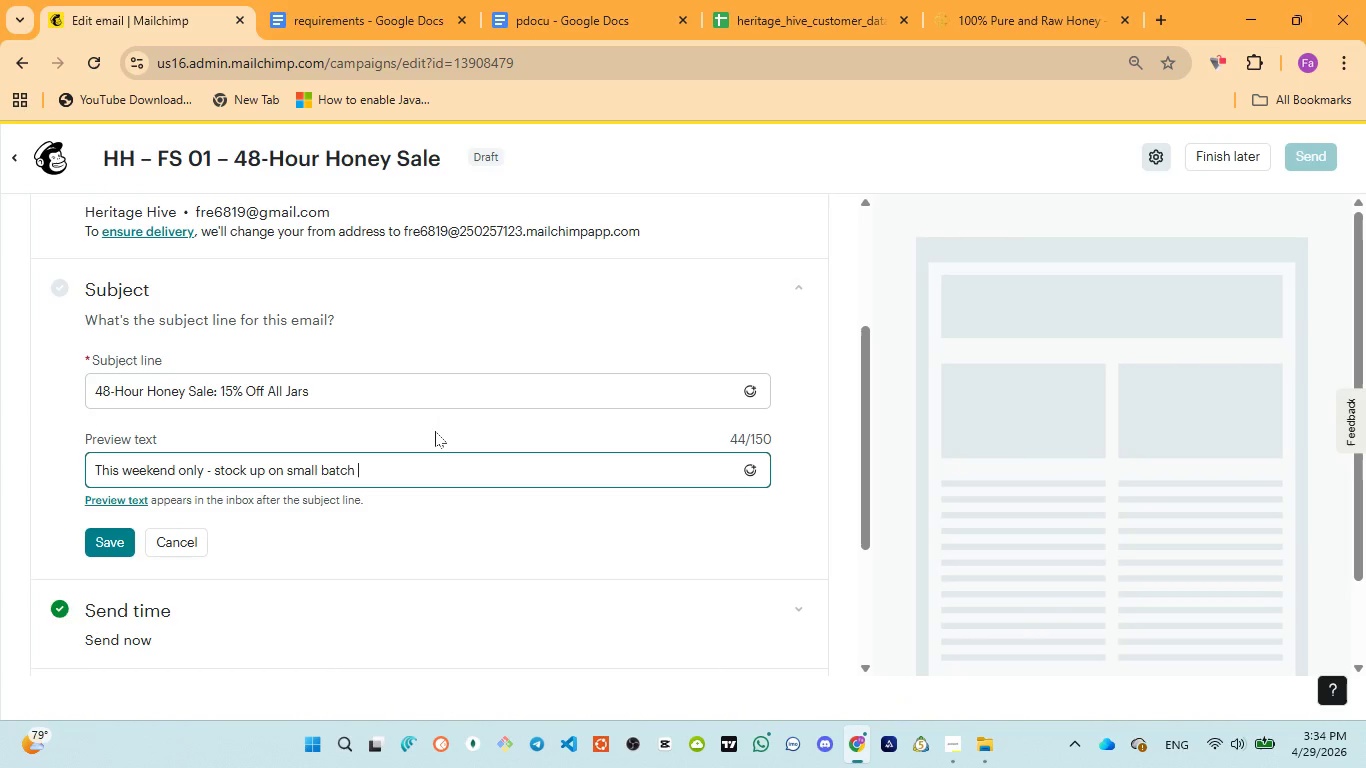 
type(heritage hive money)
 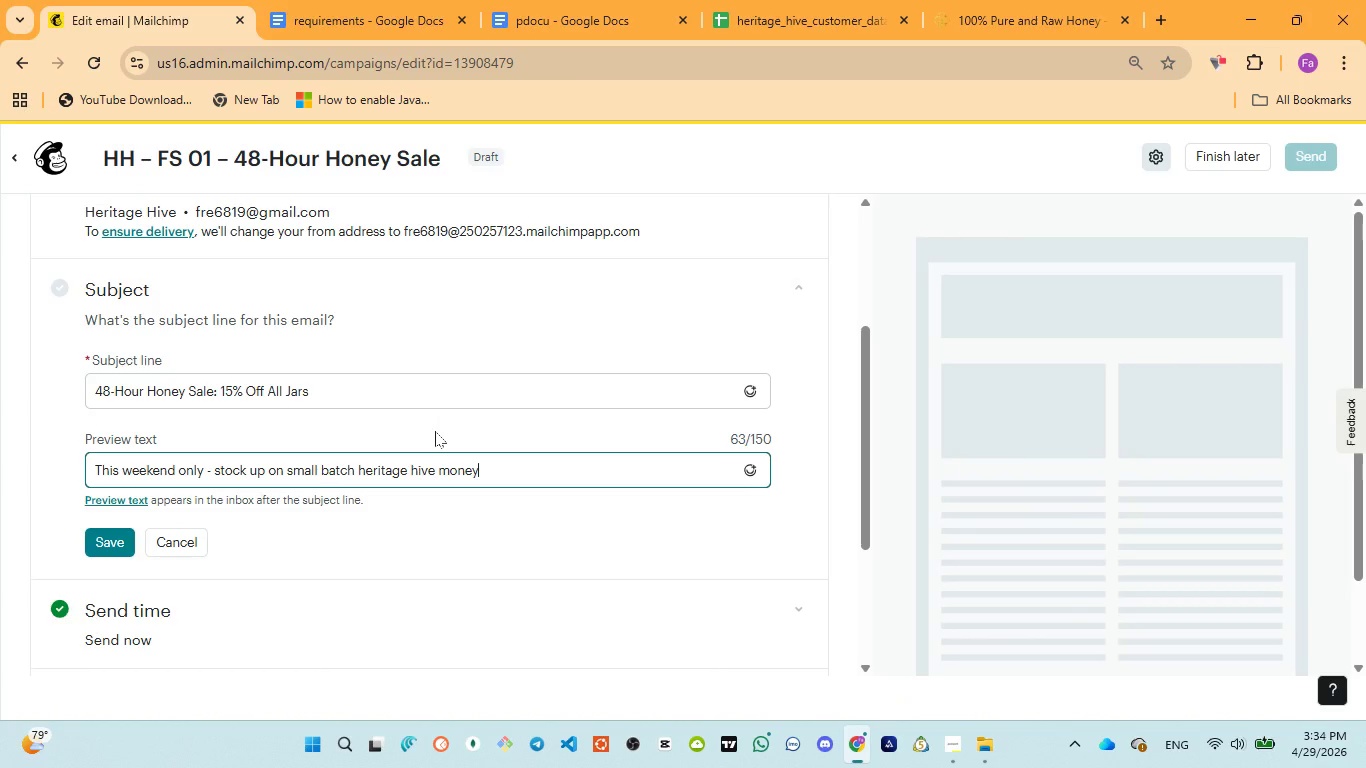 
key(Control+ControlLeft)
 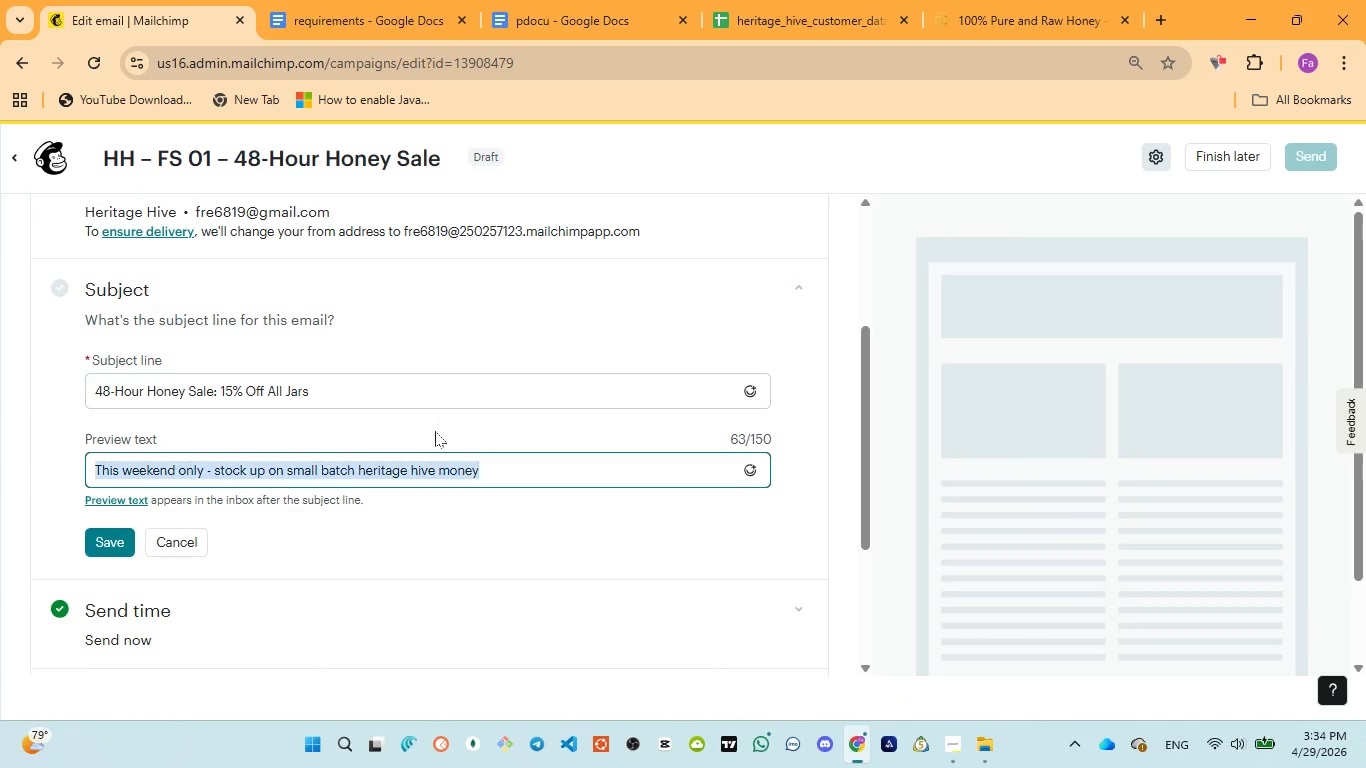 
key(Control+A)
 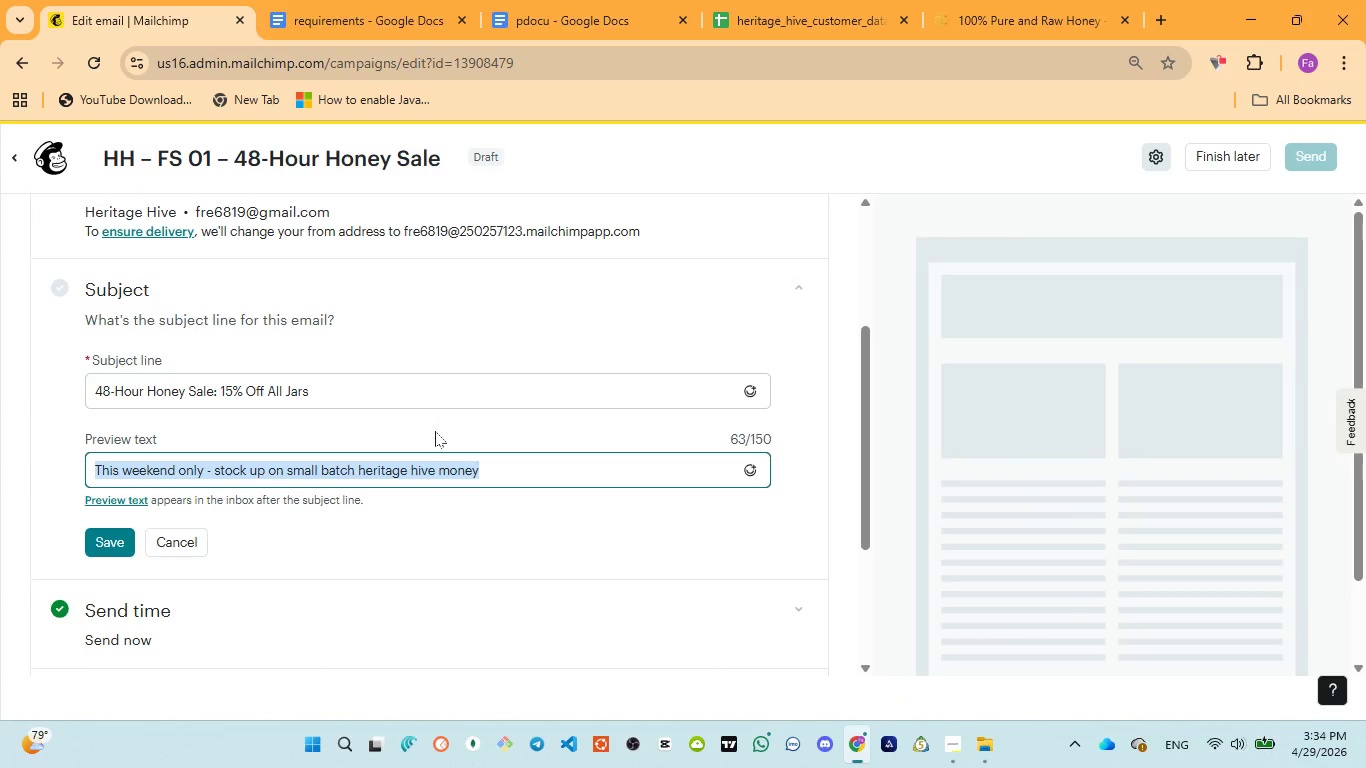 
key(Control+ControlLeft)
 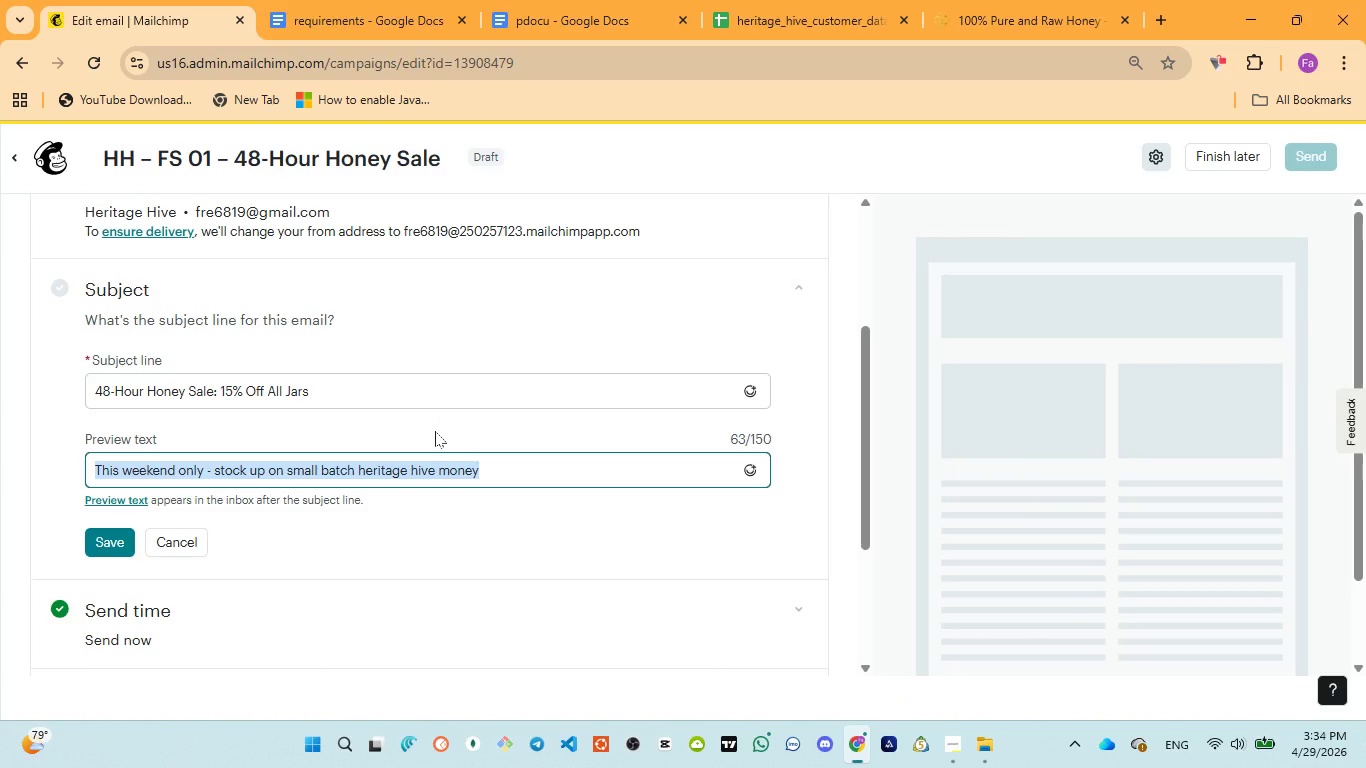 
key(Control+V)
 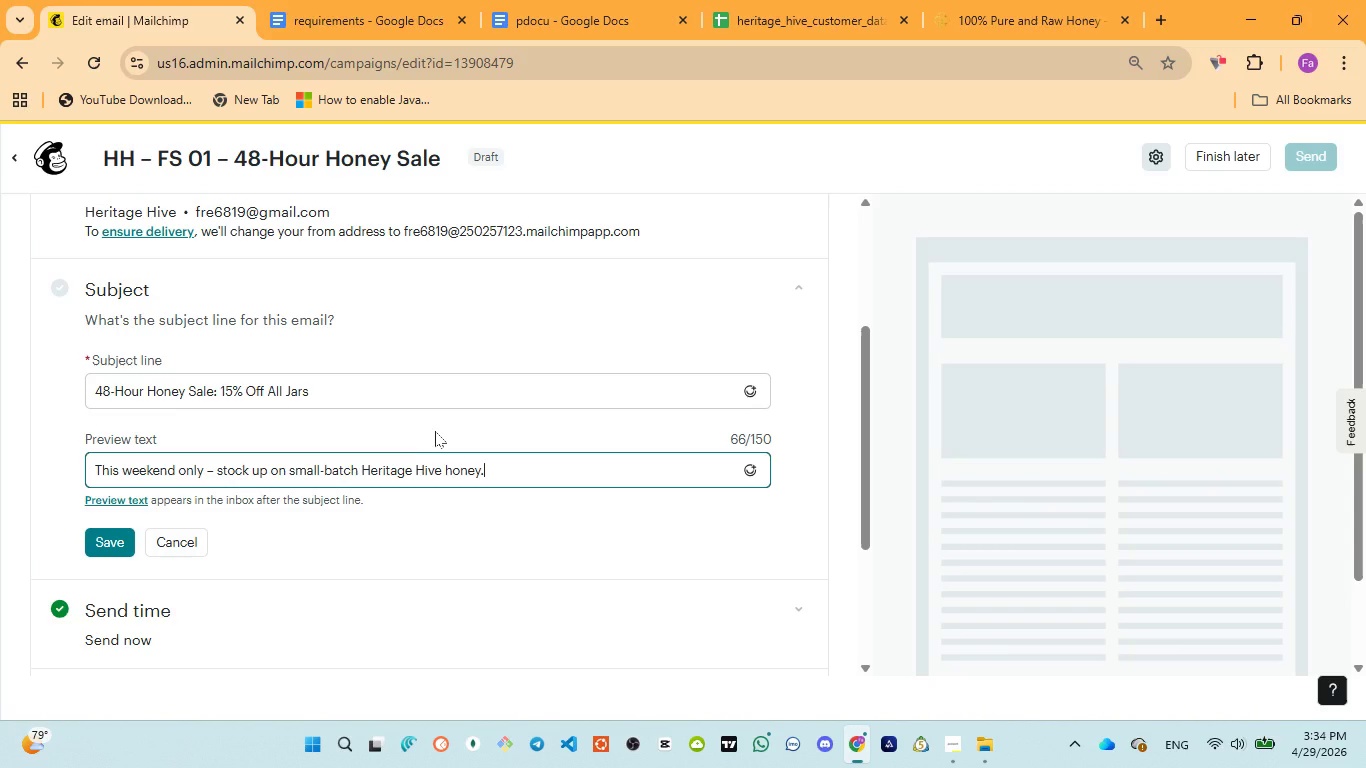 
wait(5.95)
 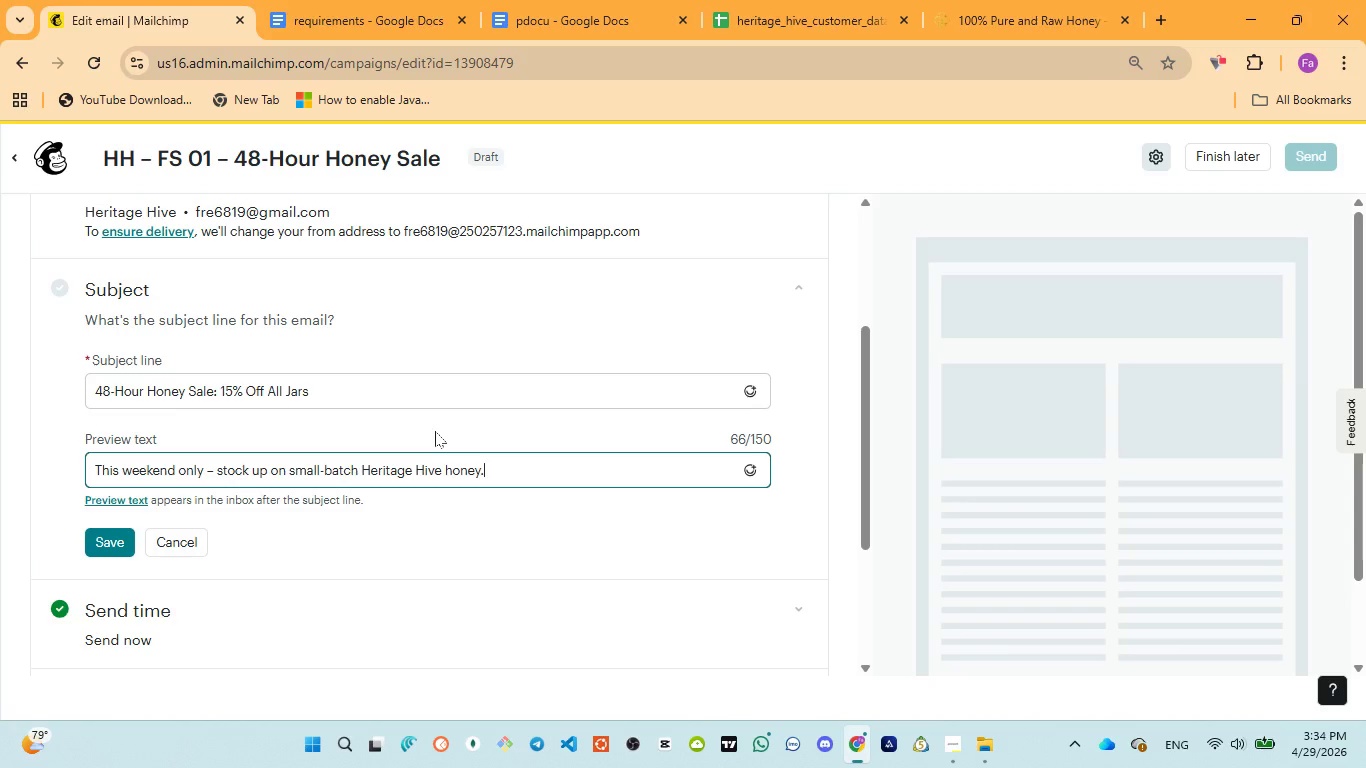 
left_click([106, 540])
 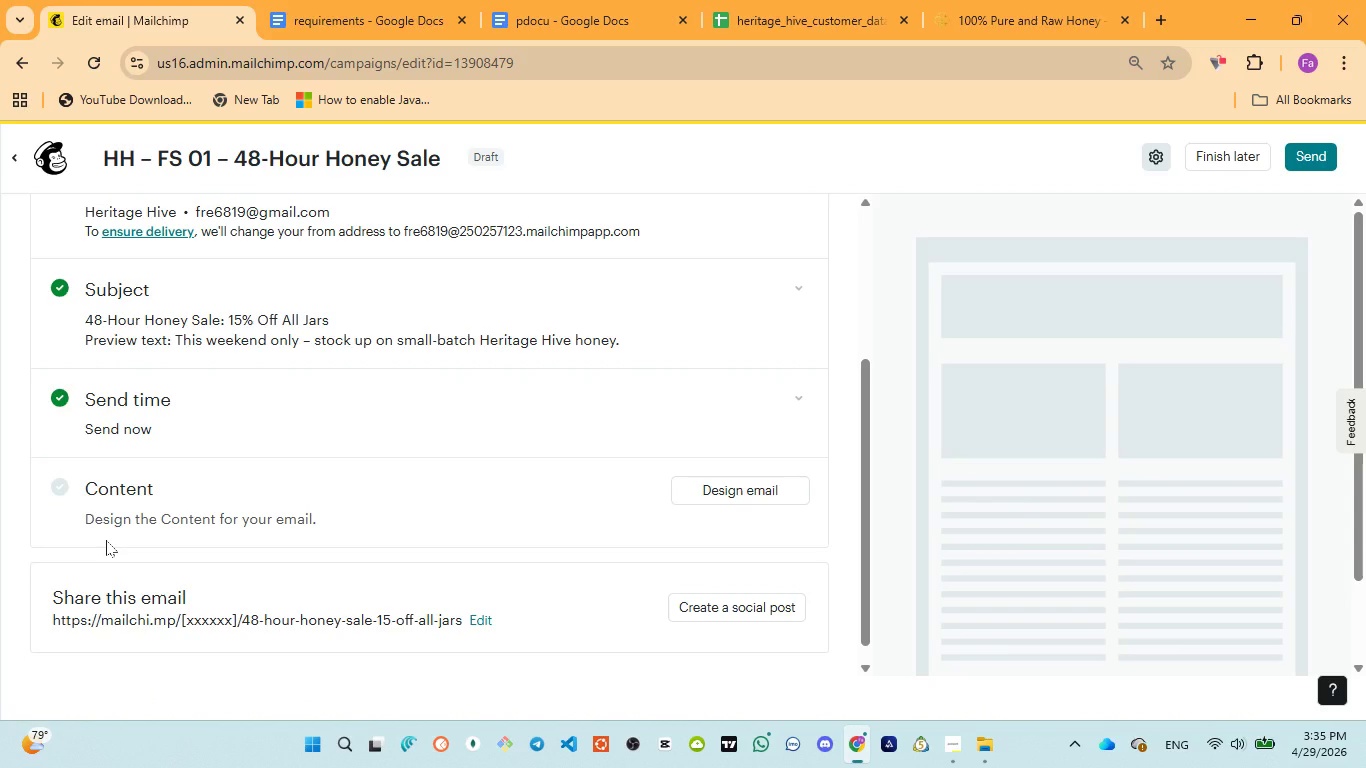 
wait(12.38)
 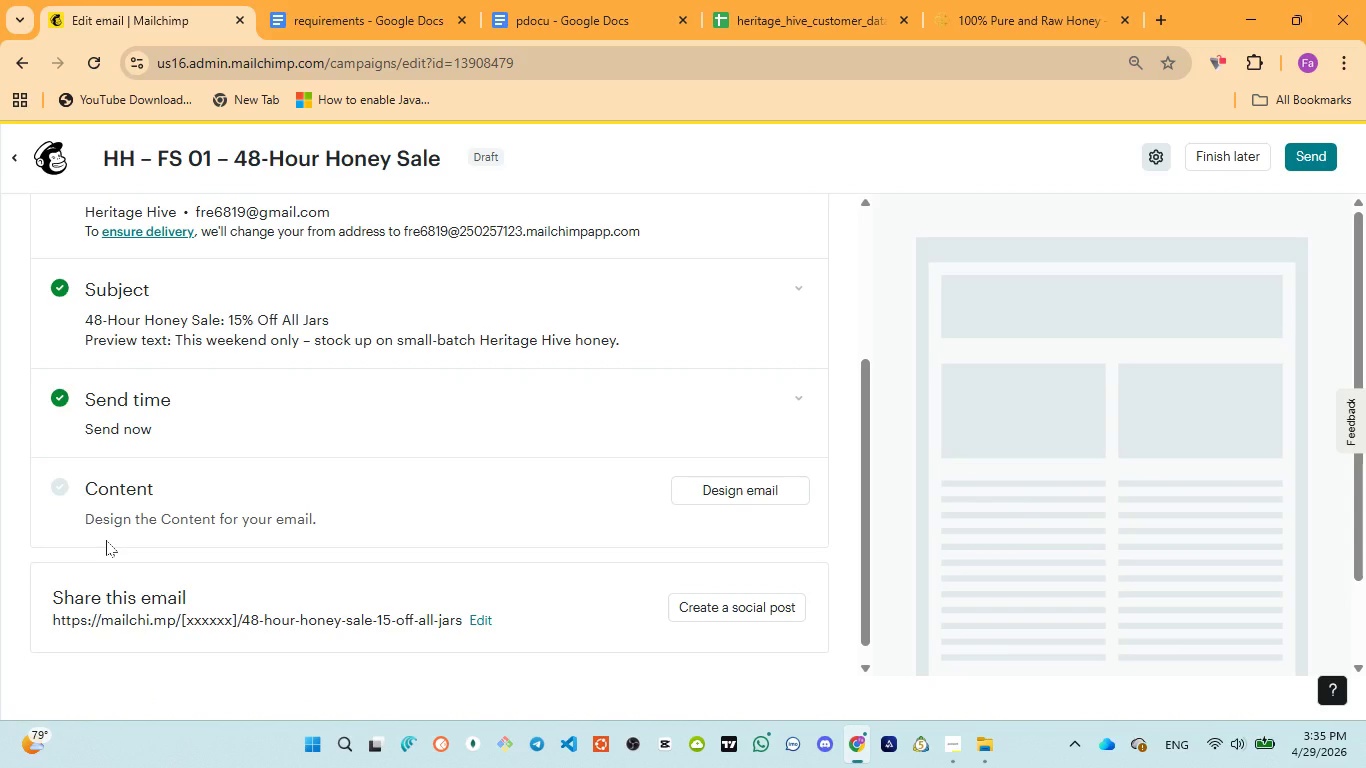 
scroll: coordinate [438, 452], scroll_direction: up, amount: 4.0
 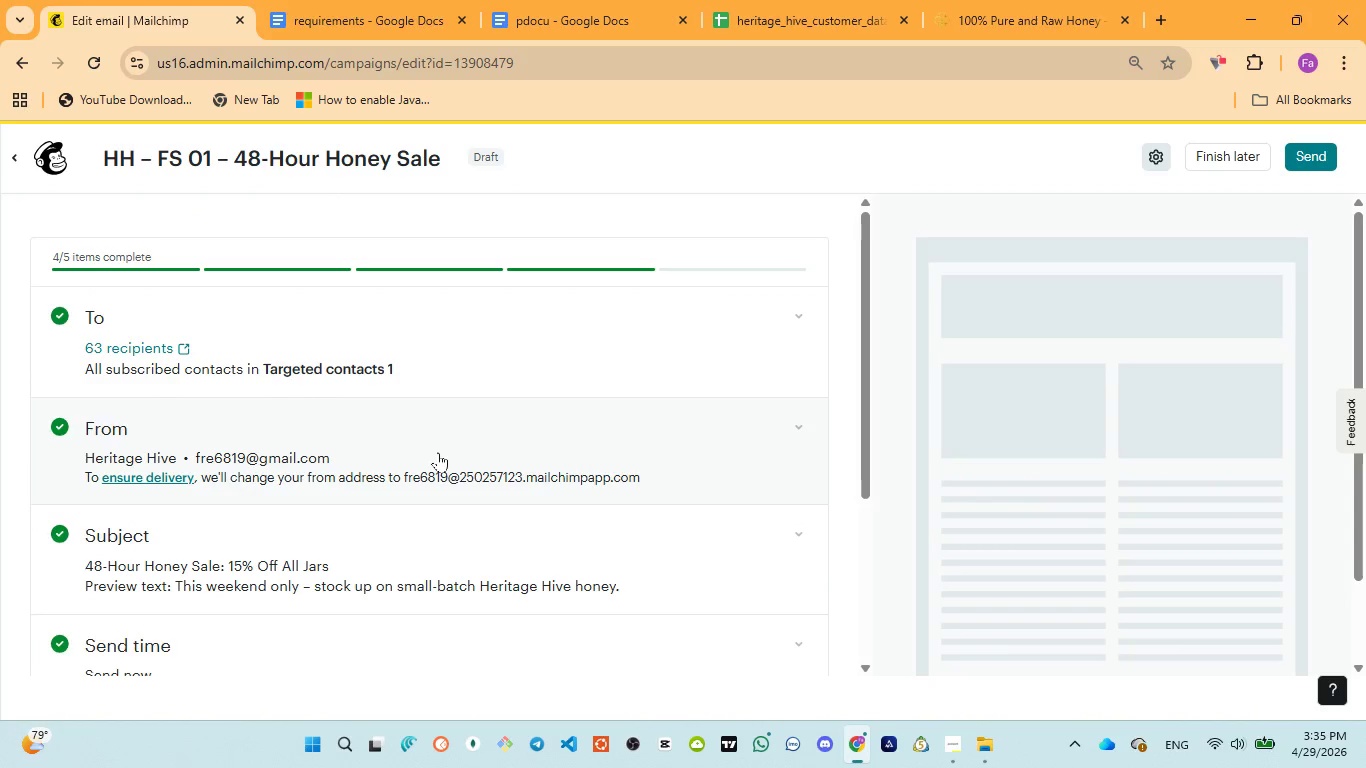 
scroll: coordinate [438, 451], scroll_direction: down, amount: 2.0
 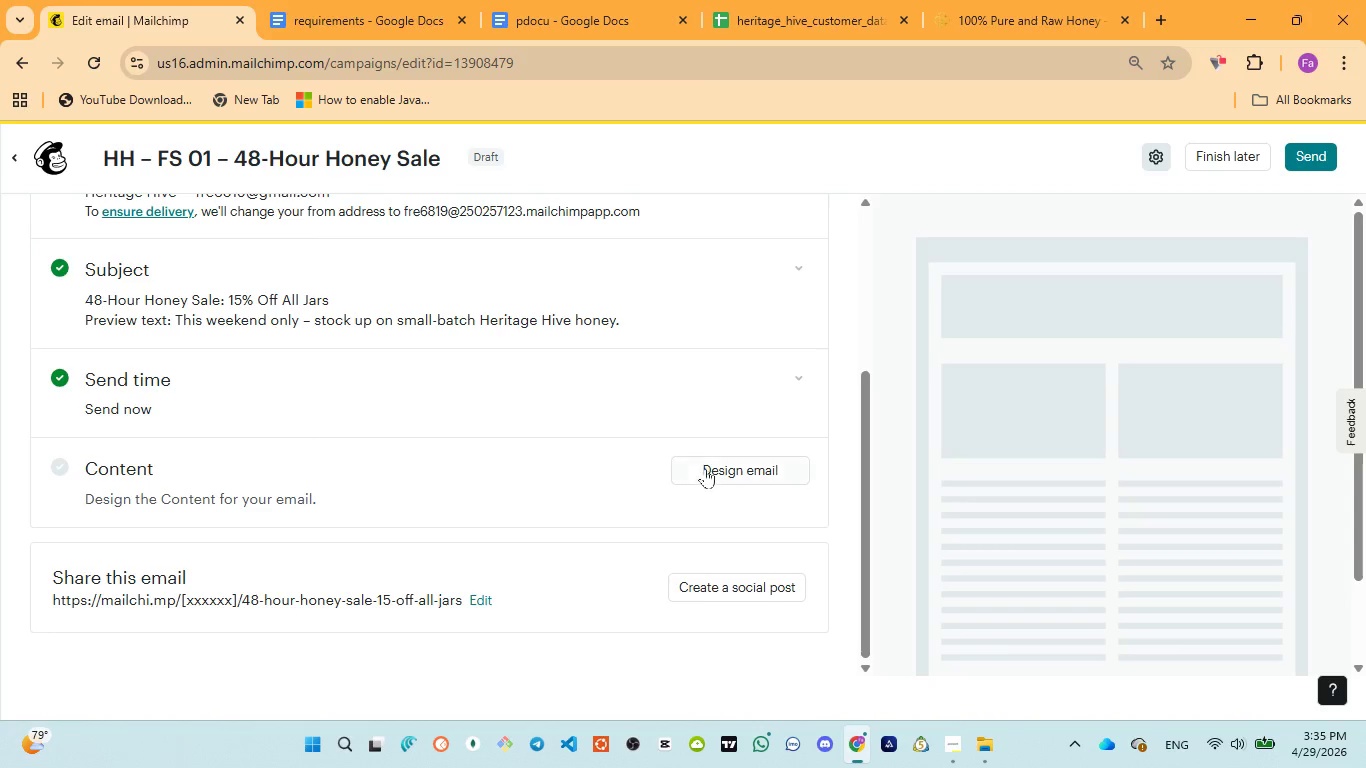 
left_click([719, 471])
 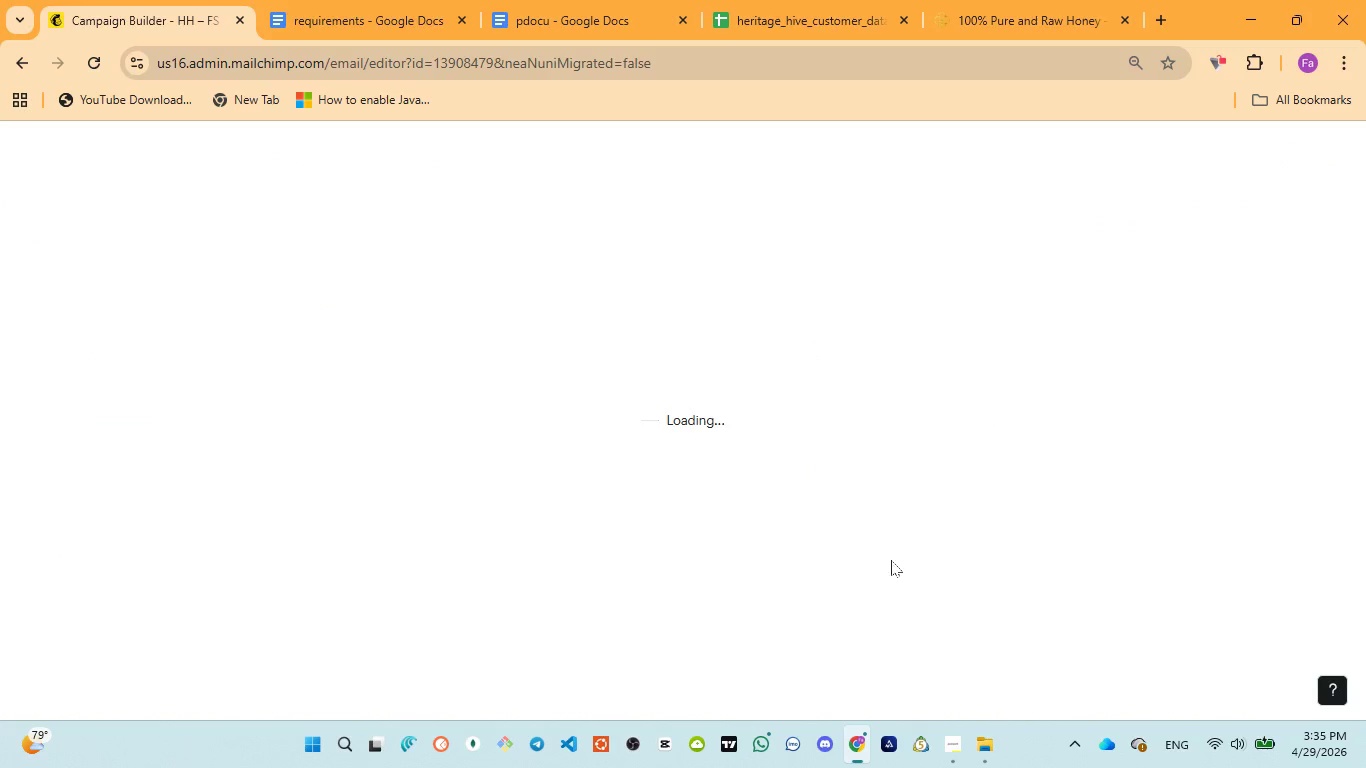 
wait(9.92)
 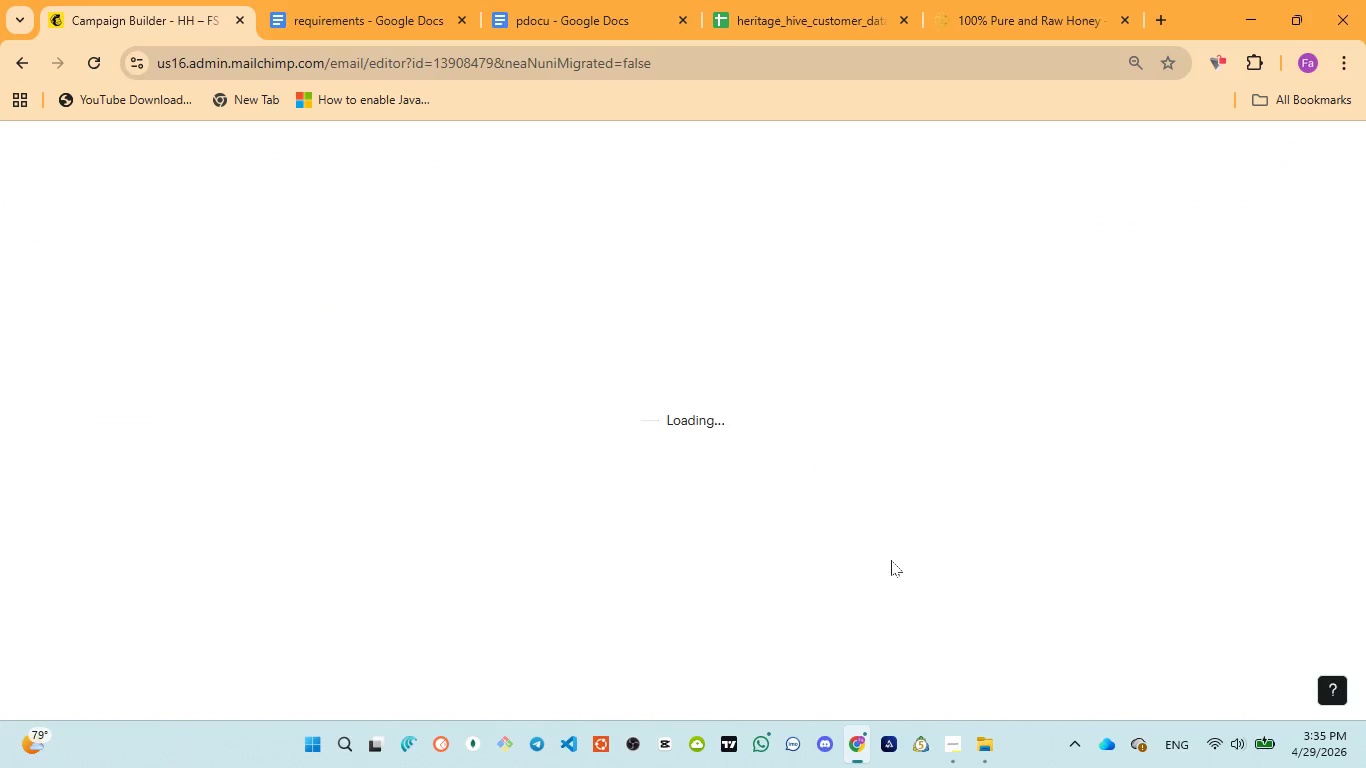 
left_click([522, 0])
 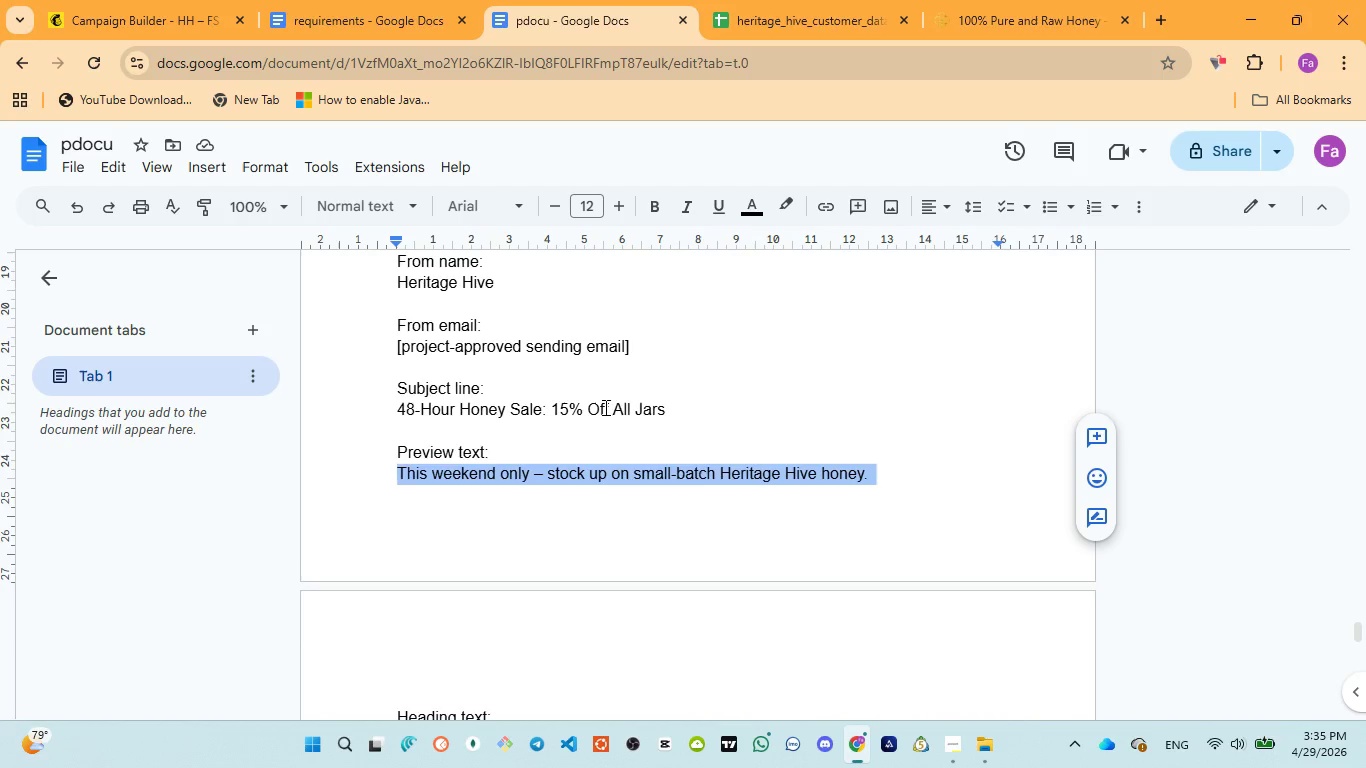 
scroll: coordinate [605, 408], scroll_direction: up, amount: 1.0
 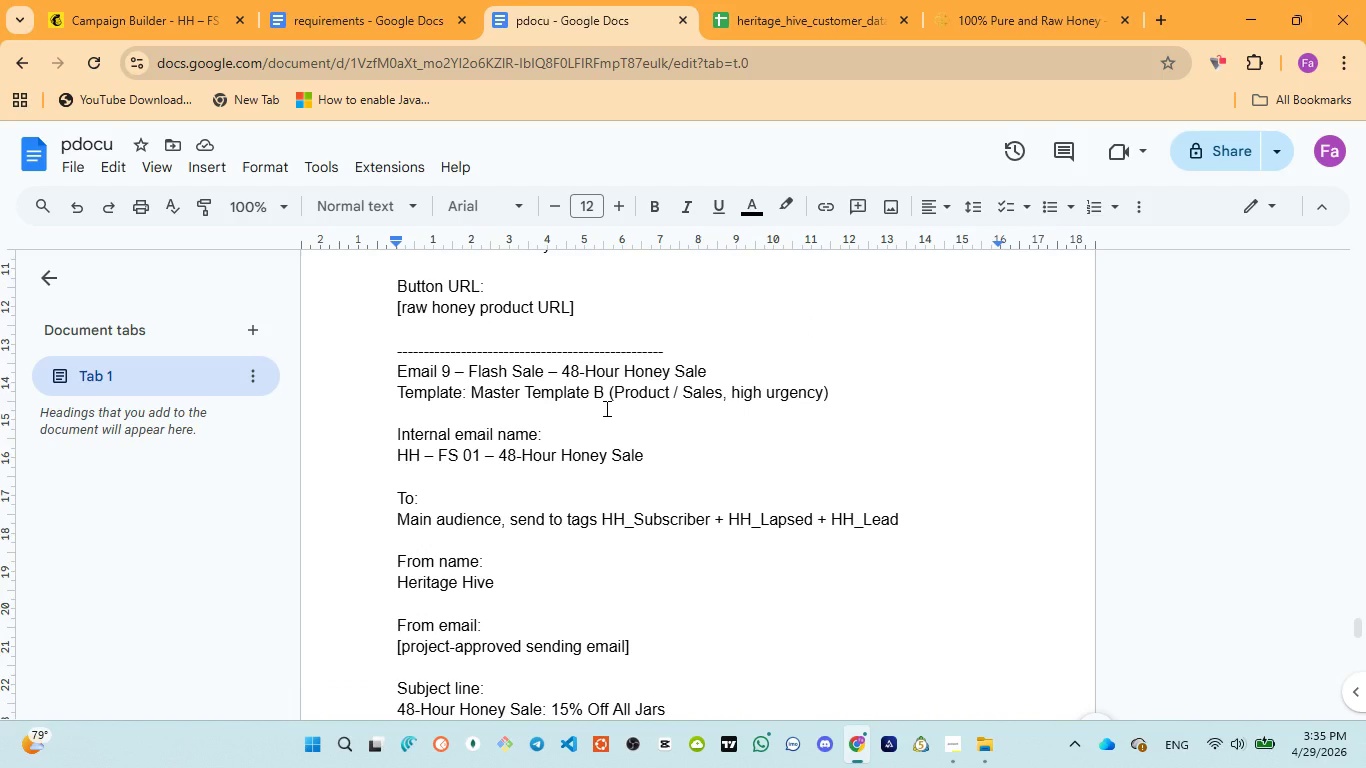 
scroll: coordinate [605, 409], scroll_direction: down, amount: 2.0
 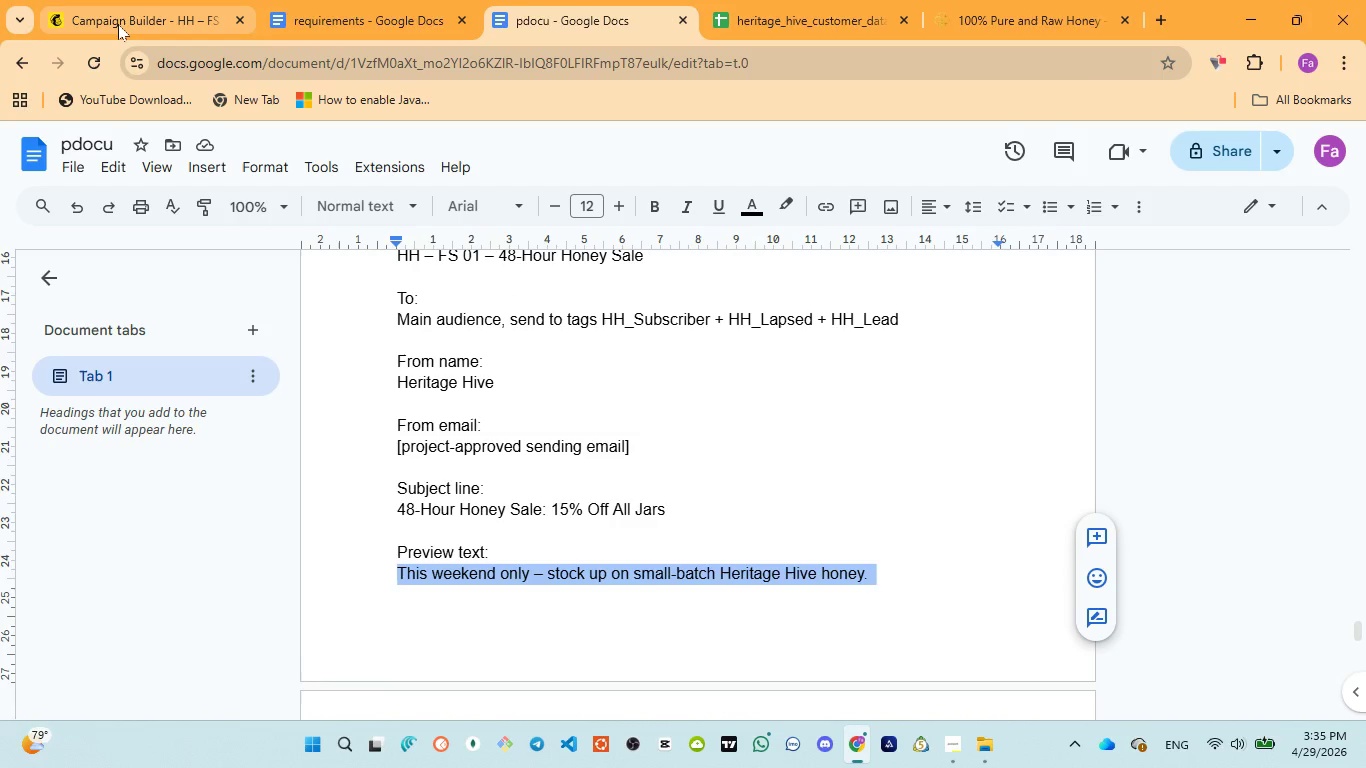 
left_click([118, 24])
 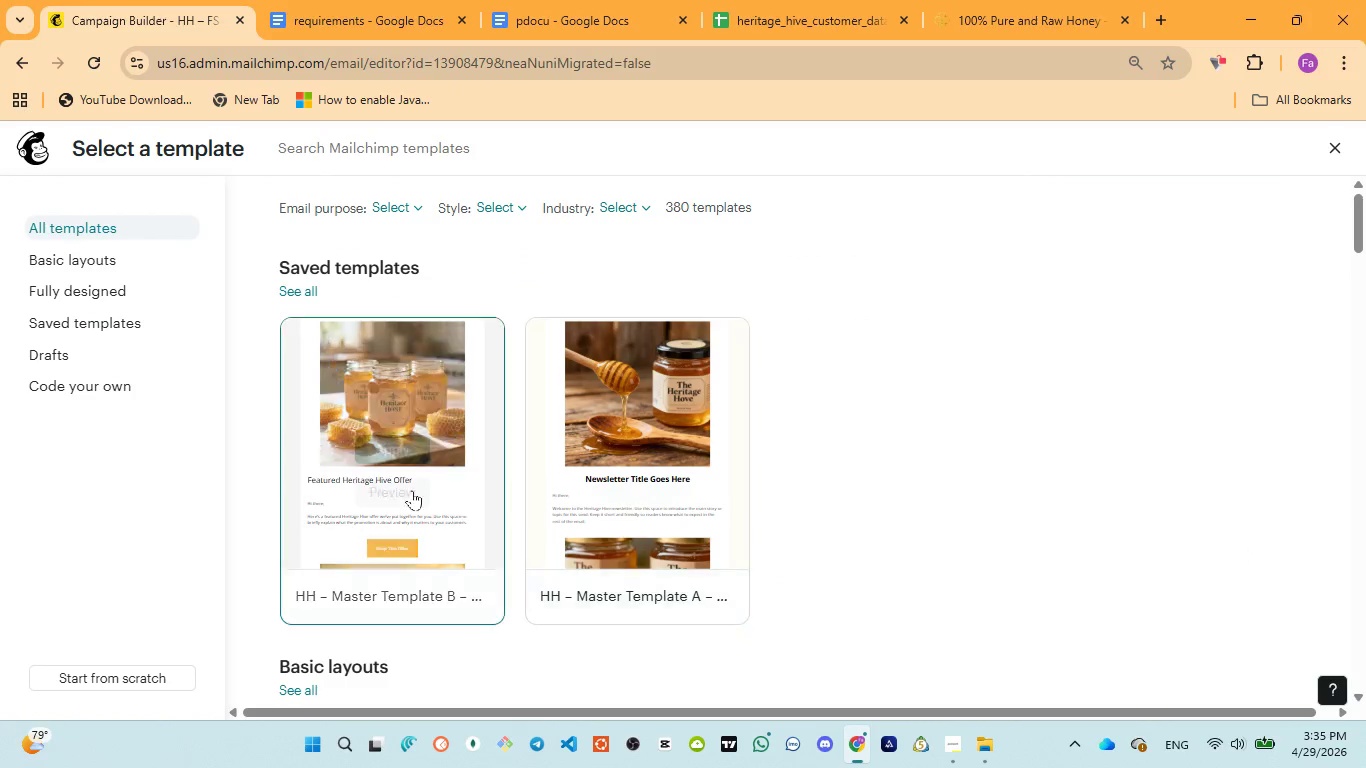 
left_click([398, 446])
 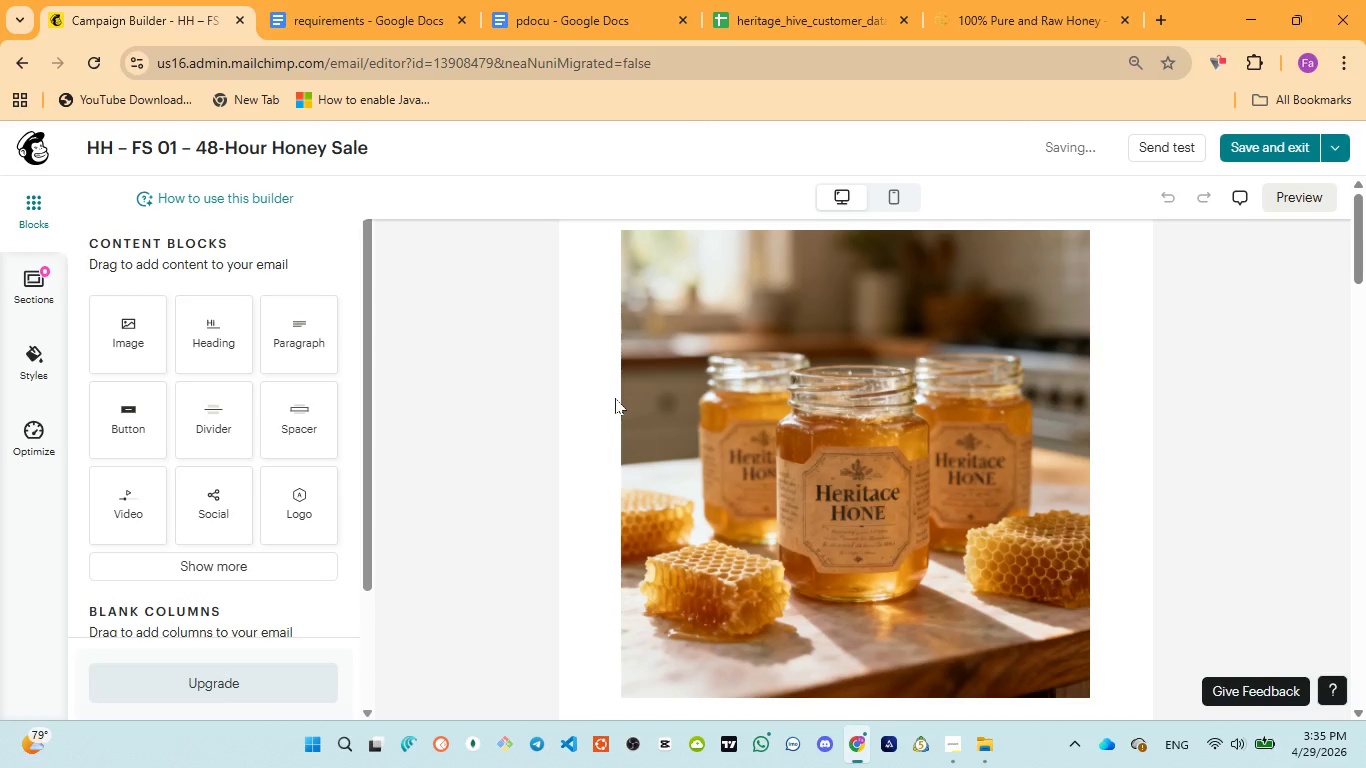 
scroll: coordinate [794, 399], scroll_direction: down, amount: 2.0
 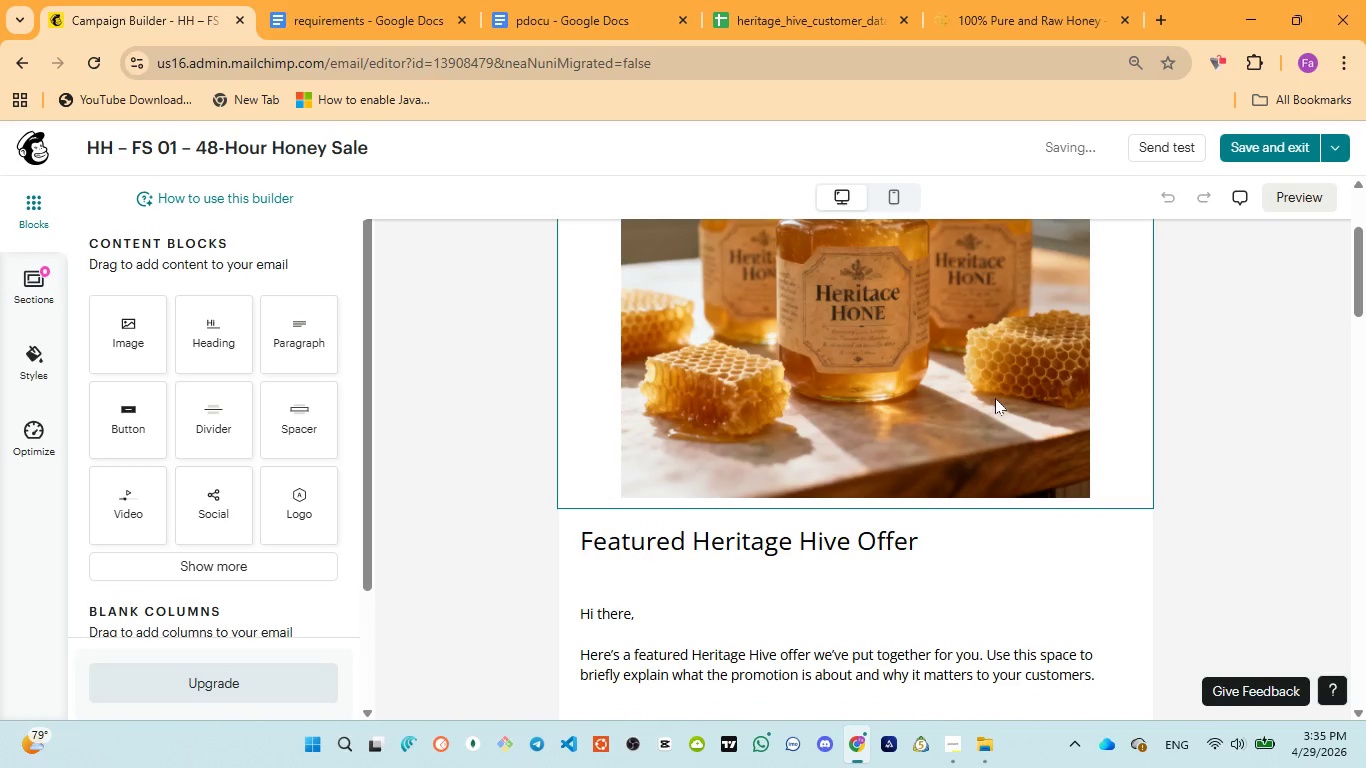 
scroll: coordinate [996, 397], scroll_direction: up, amount: 2.0
 